 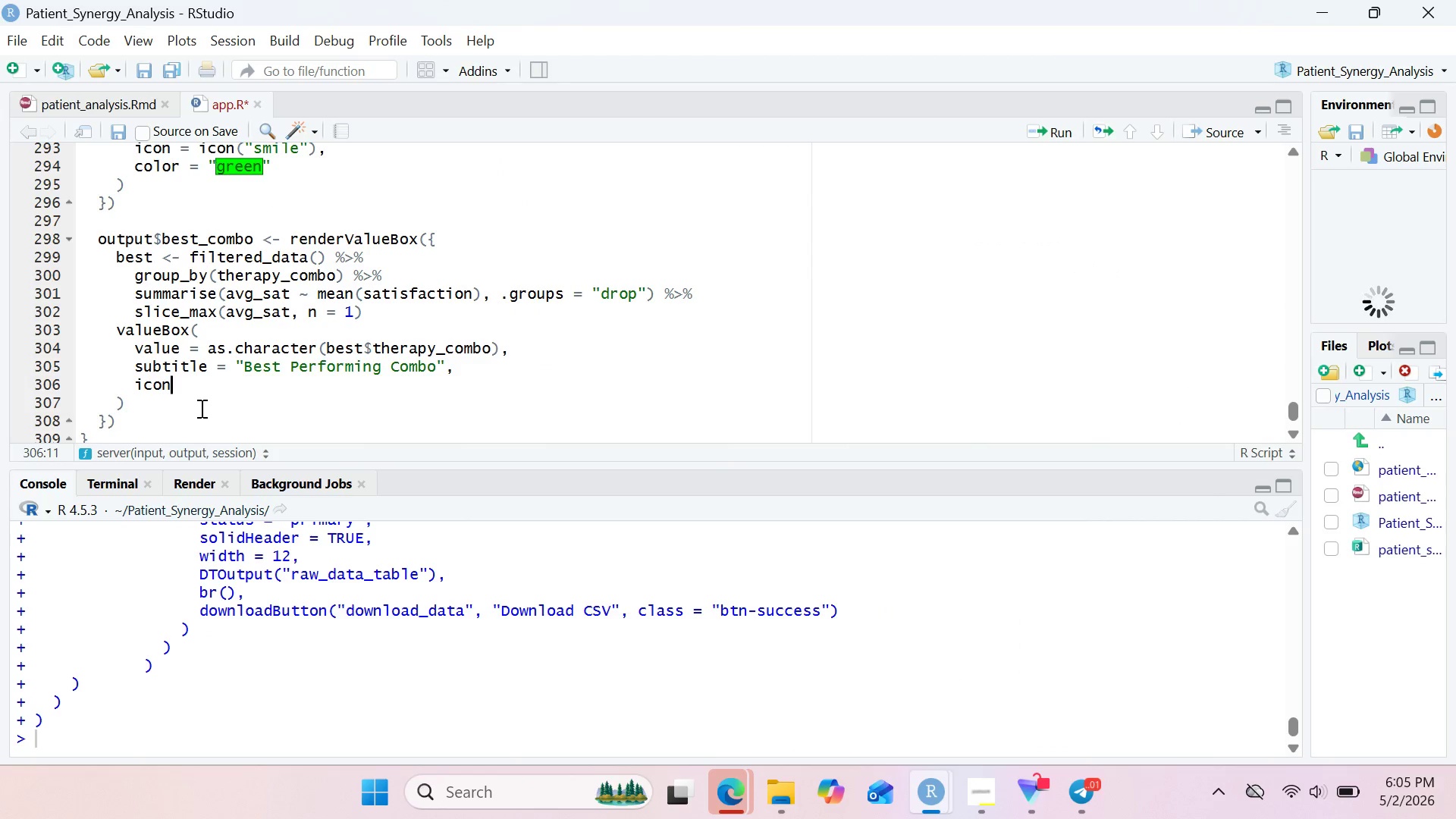 
hold_key(key=ShiftRight, duration=0.41)
 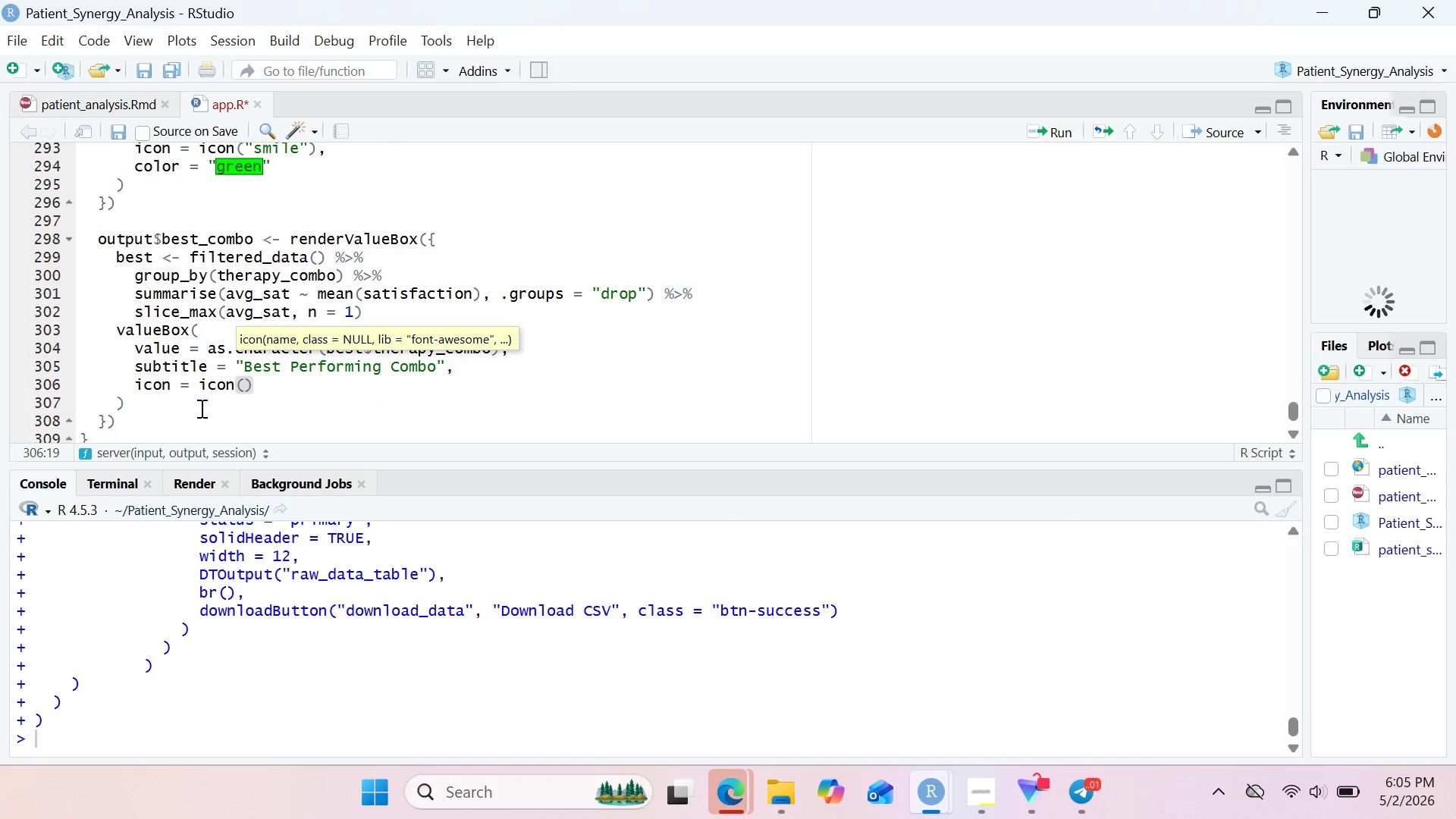 
hold_key(key=ShiftRight, duration=0.48)
 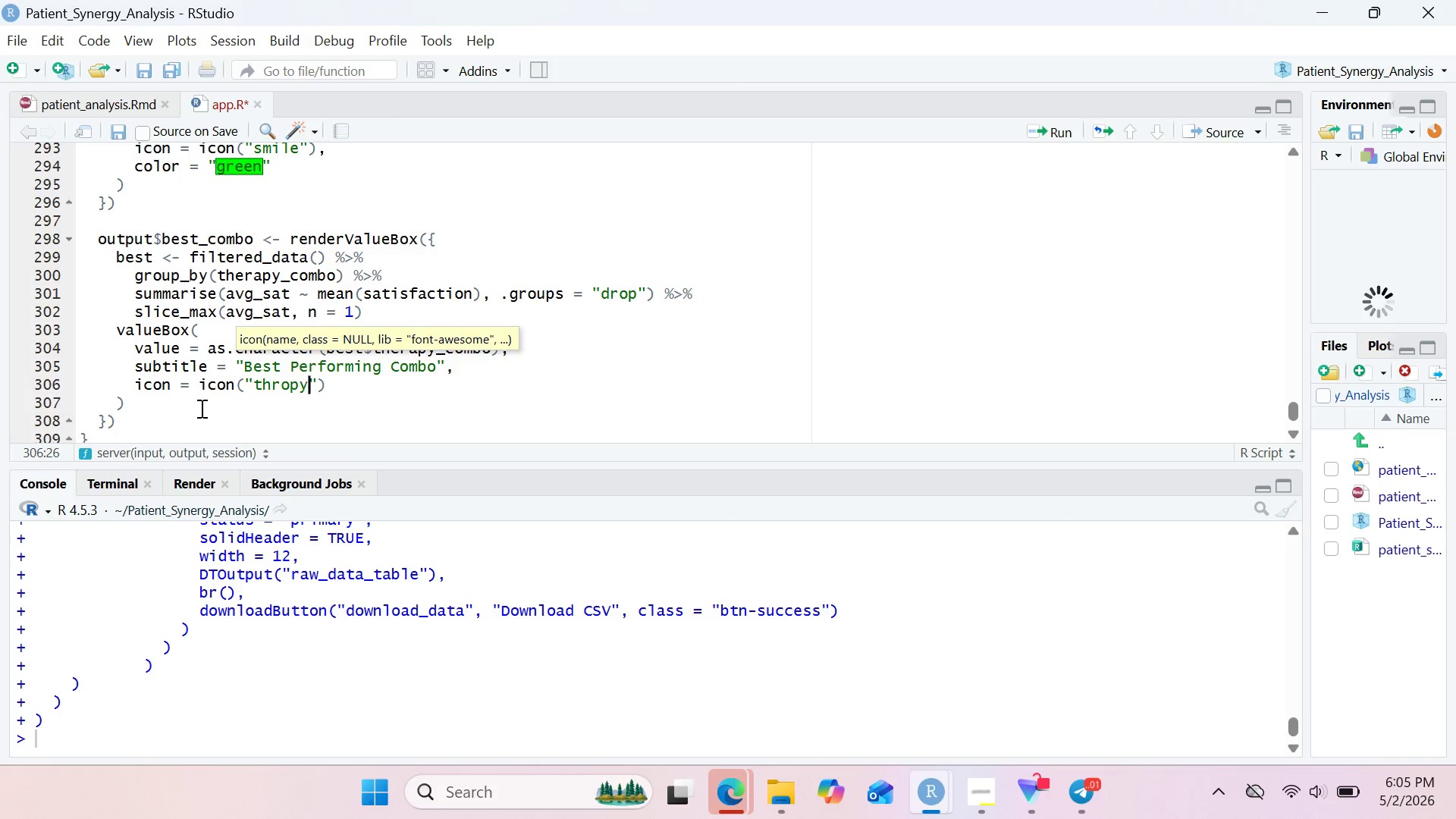 
wait(5.59)
 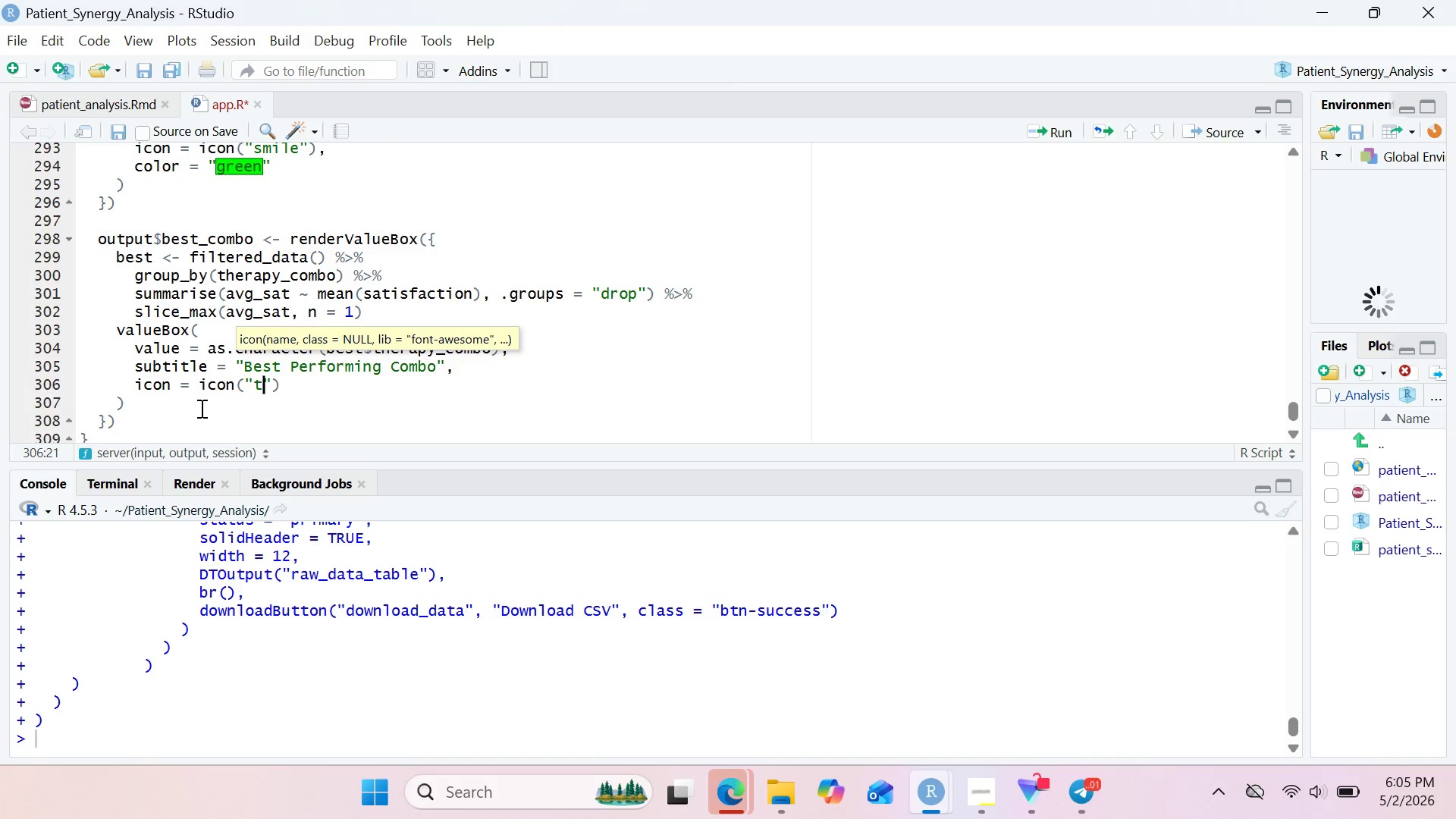 
key(ArrowRight)
 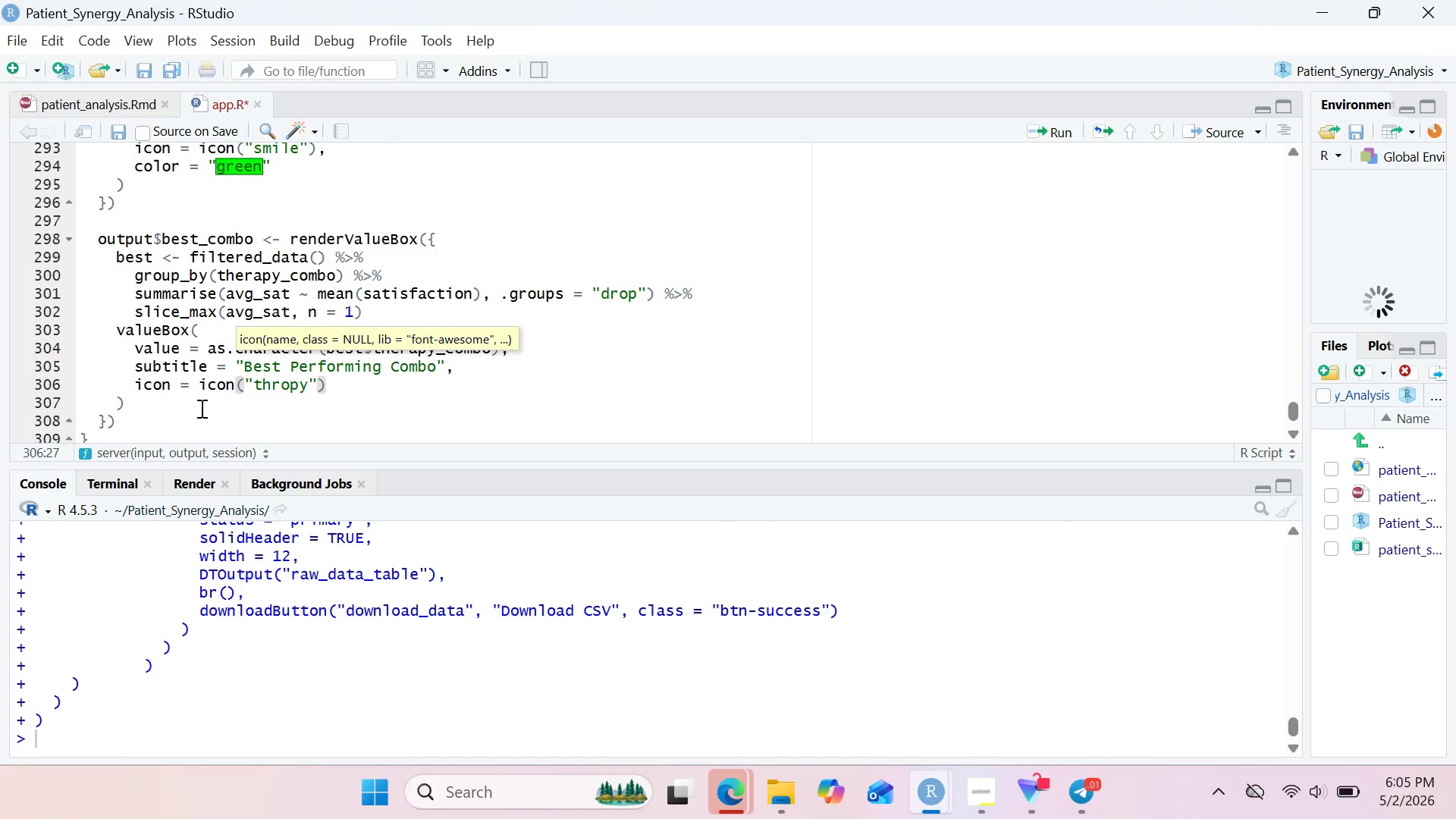 
key(ArrowRight)
 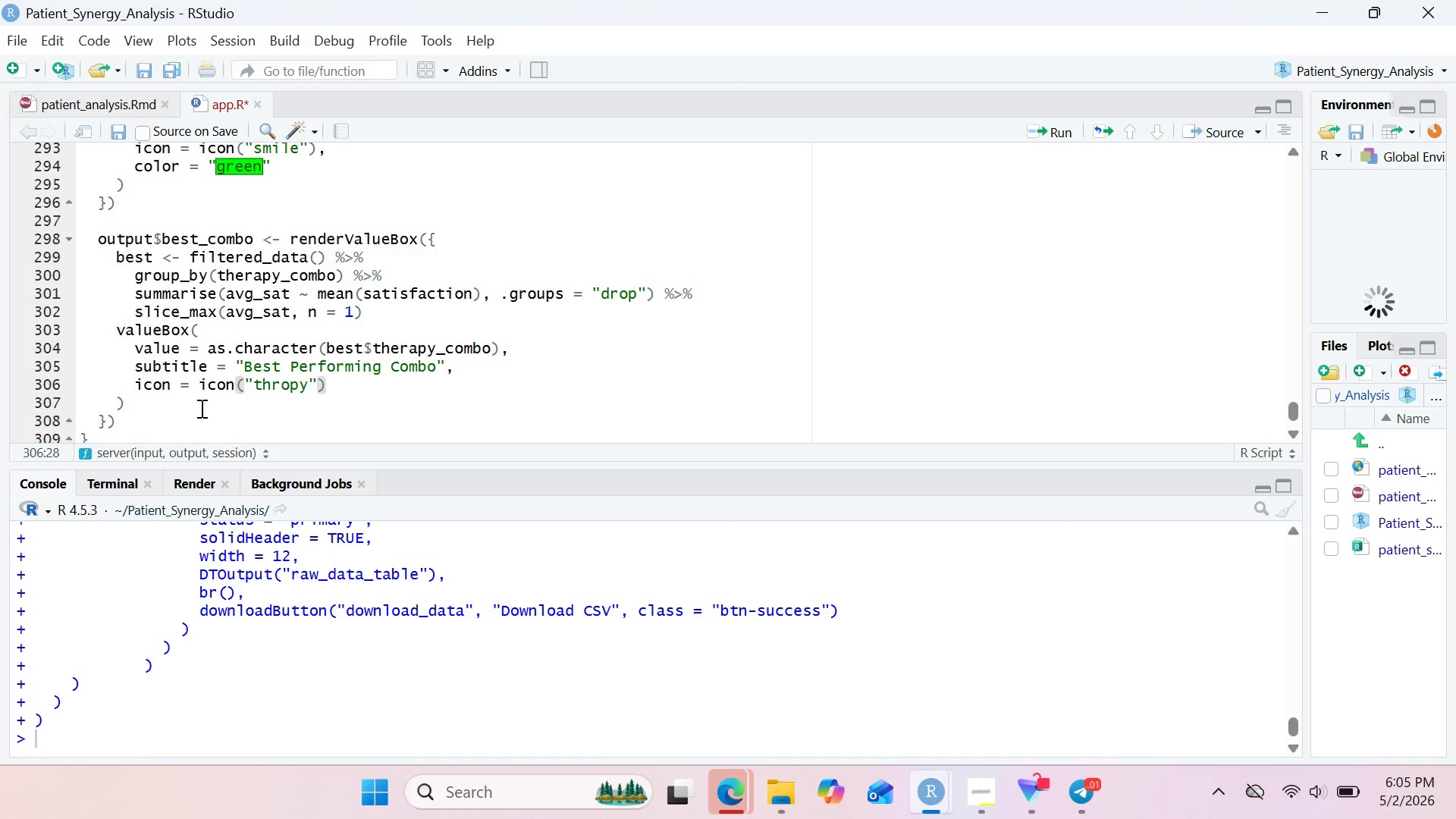 
key(Comma)
 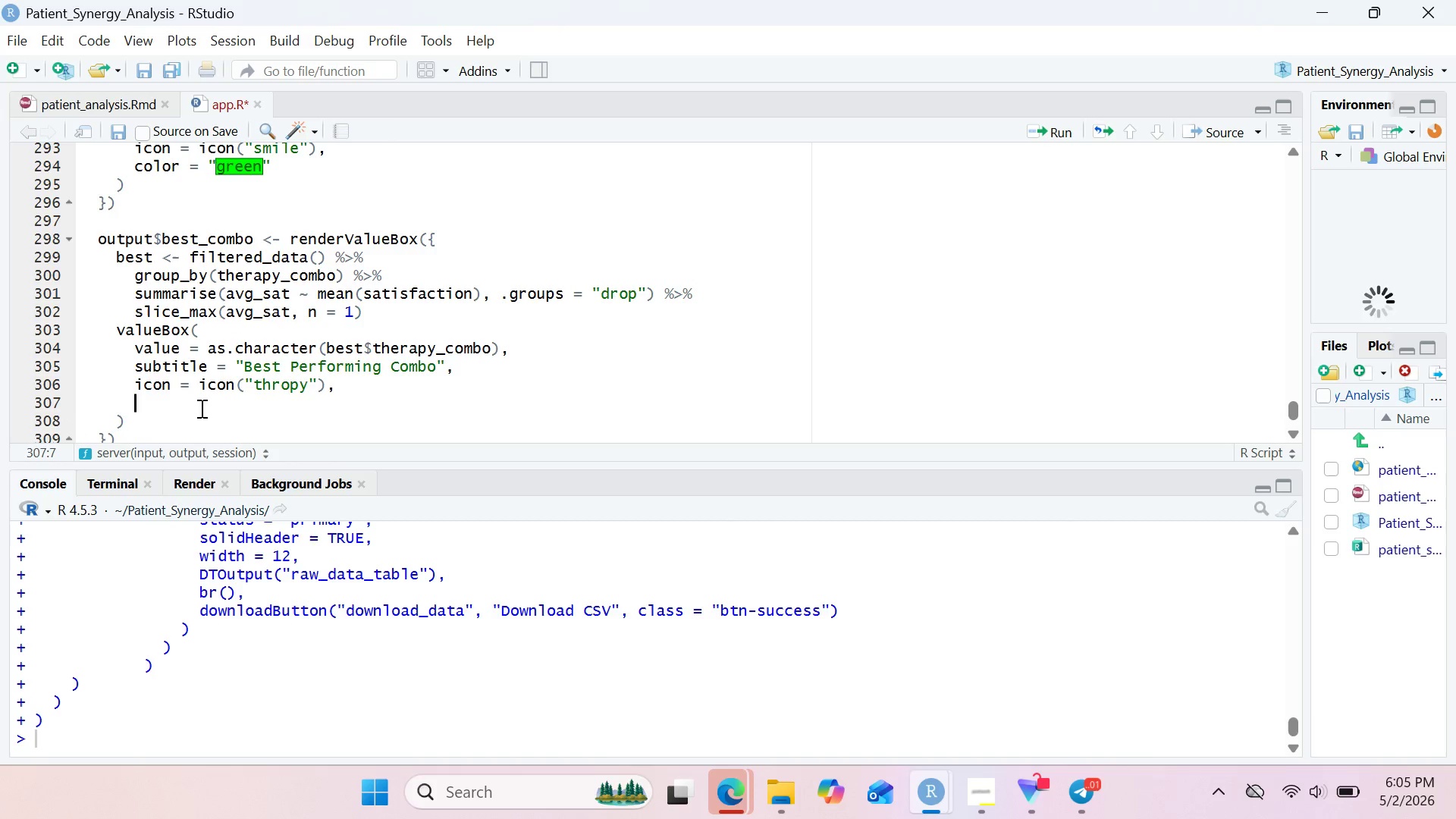 
key(Enter)
 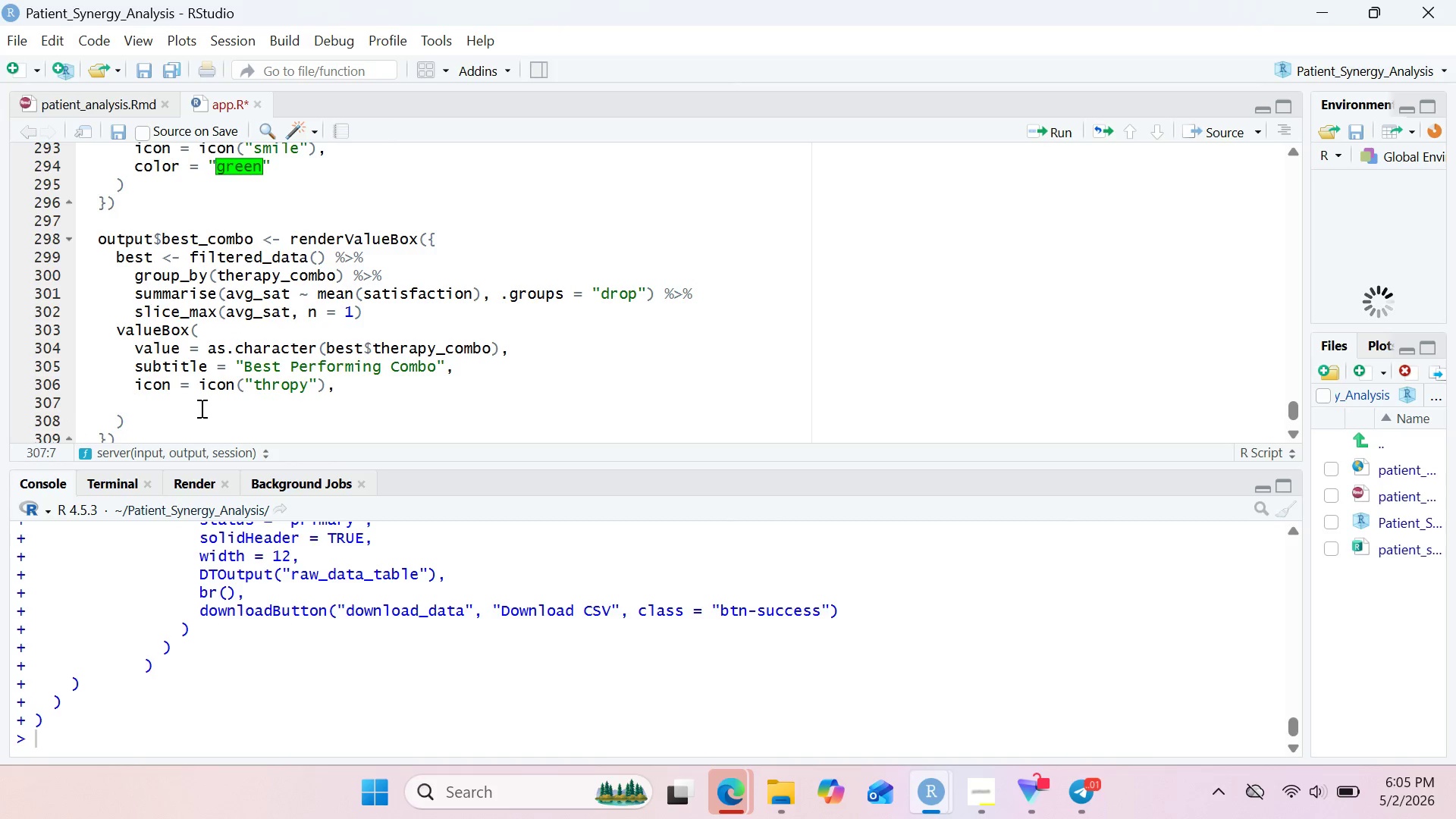 
type(color = "yellow)
 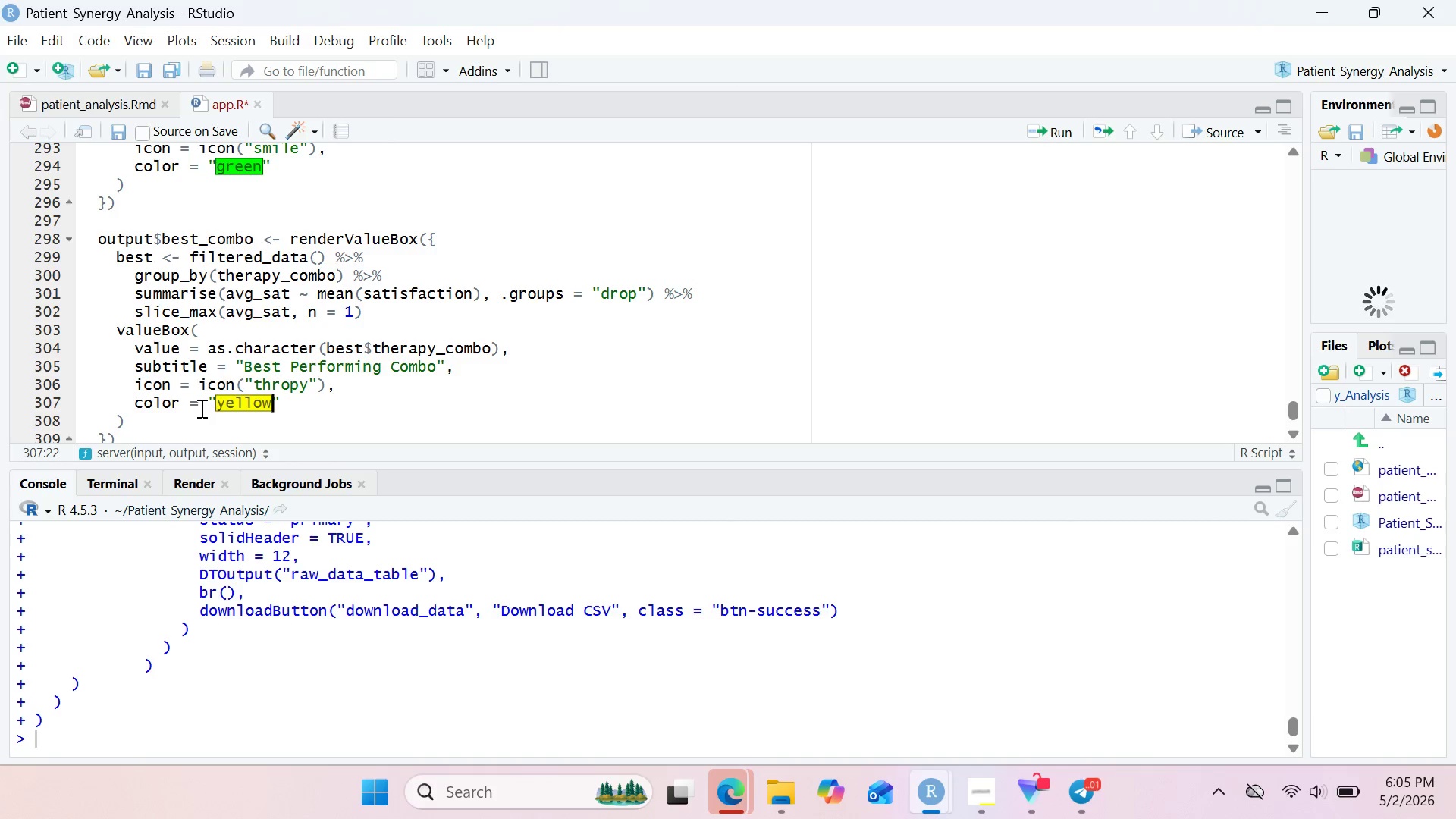 
wait(9.62)
 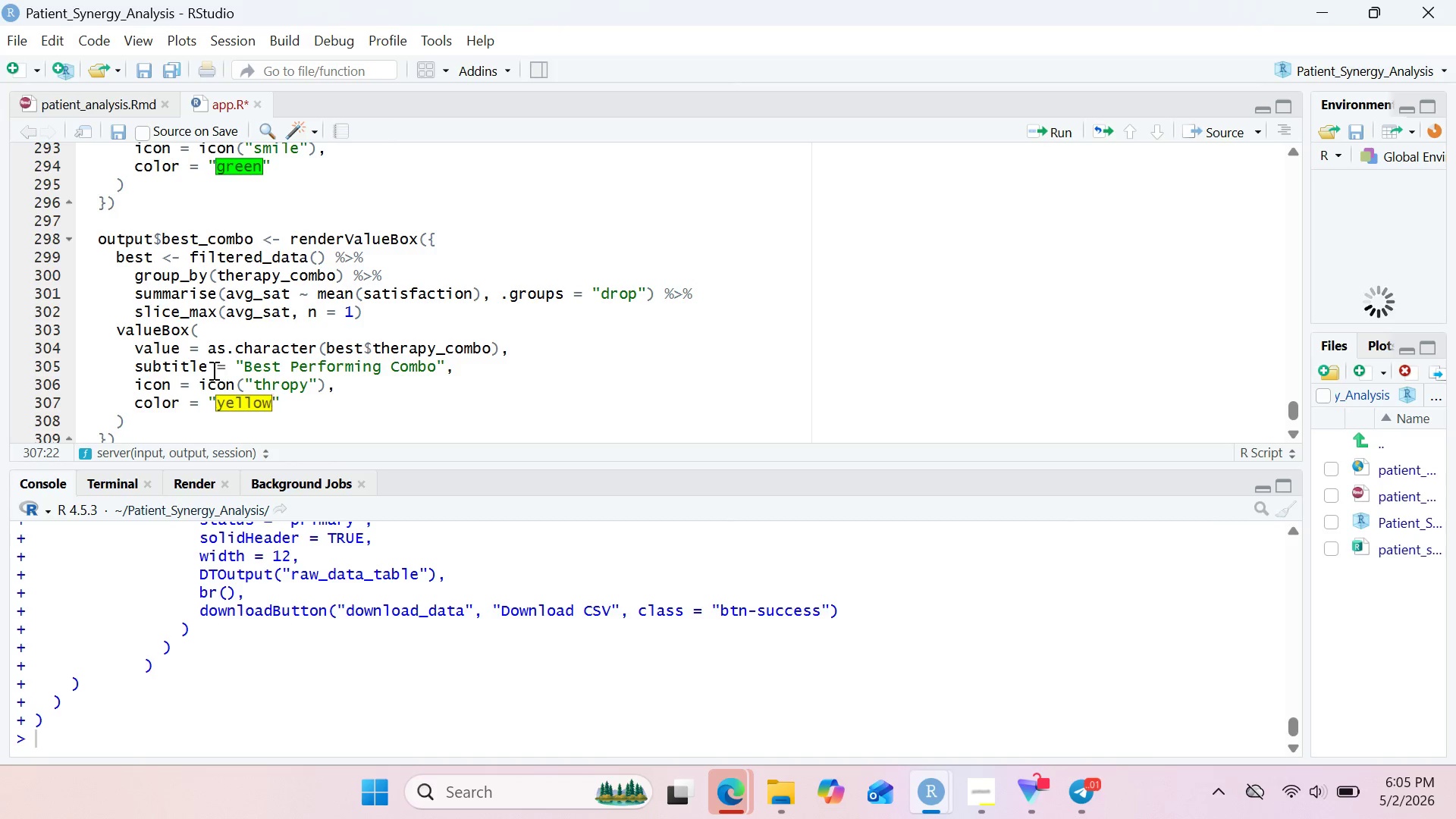 
left_click([124, 401])
 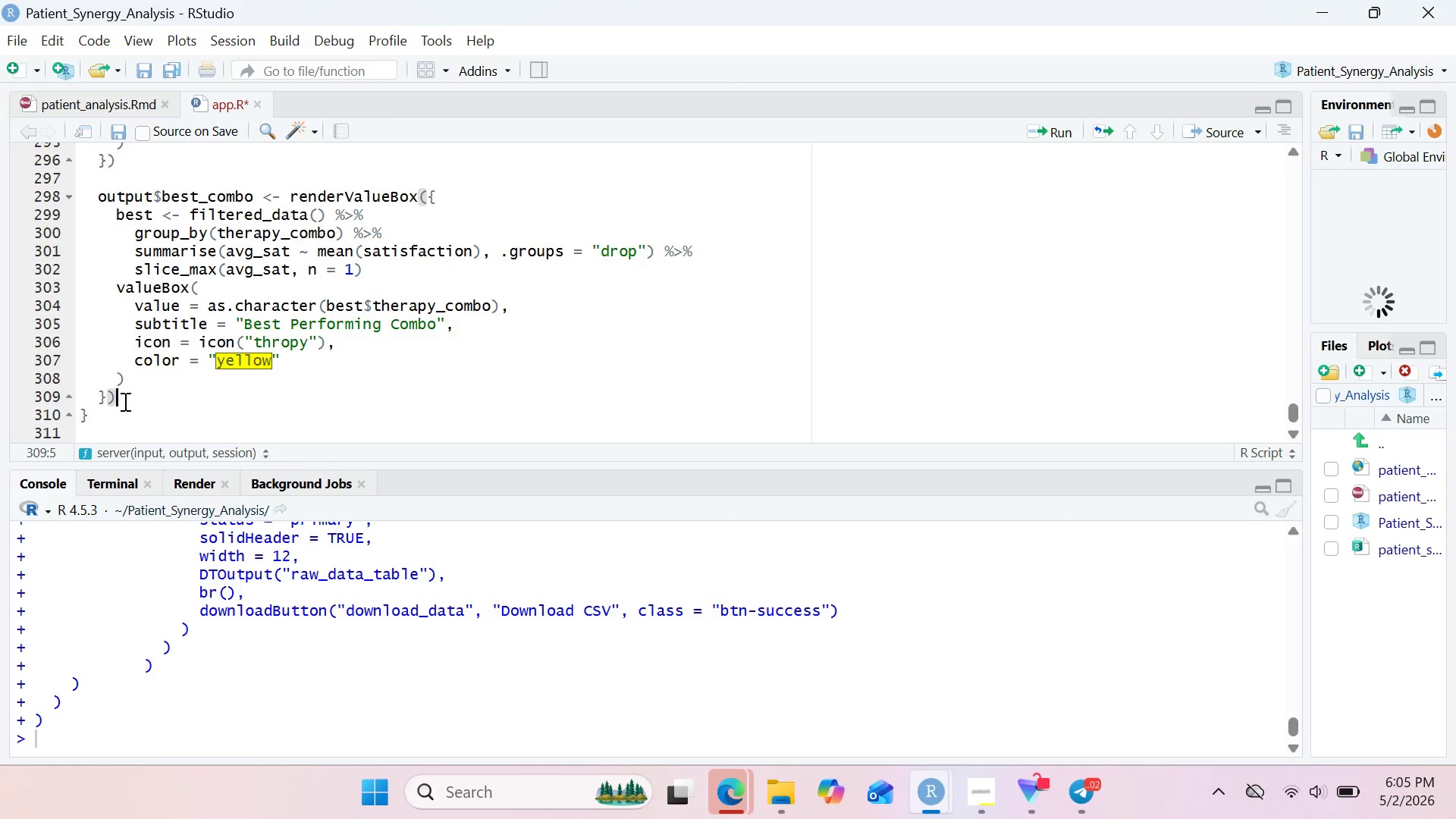 
key(Enter)
 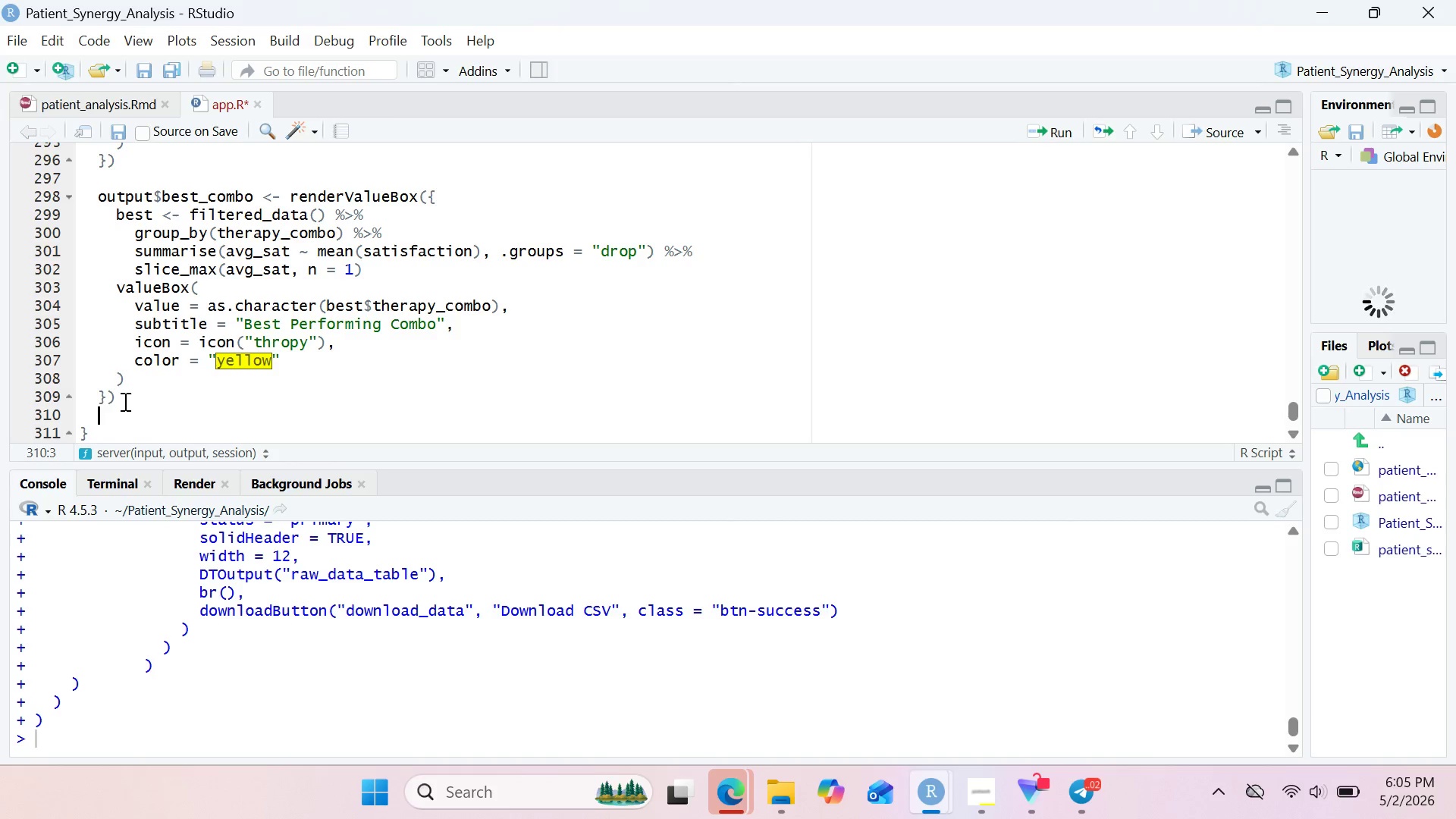 
wait(5.64)
 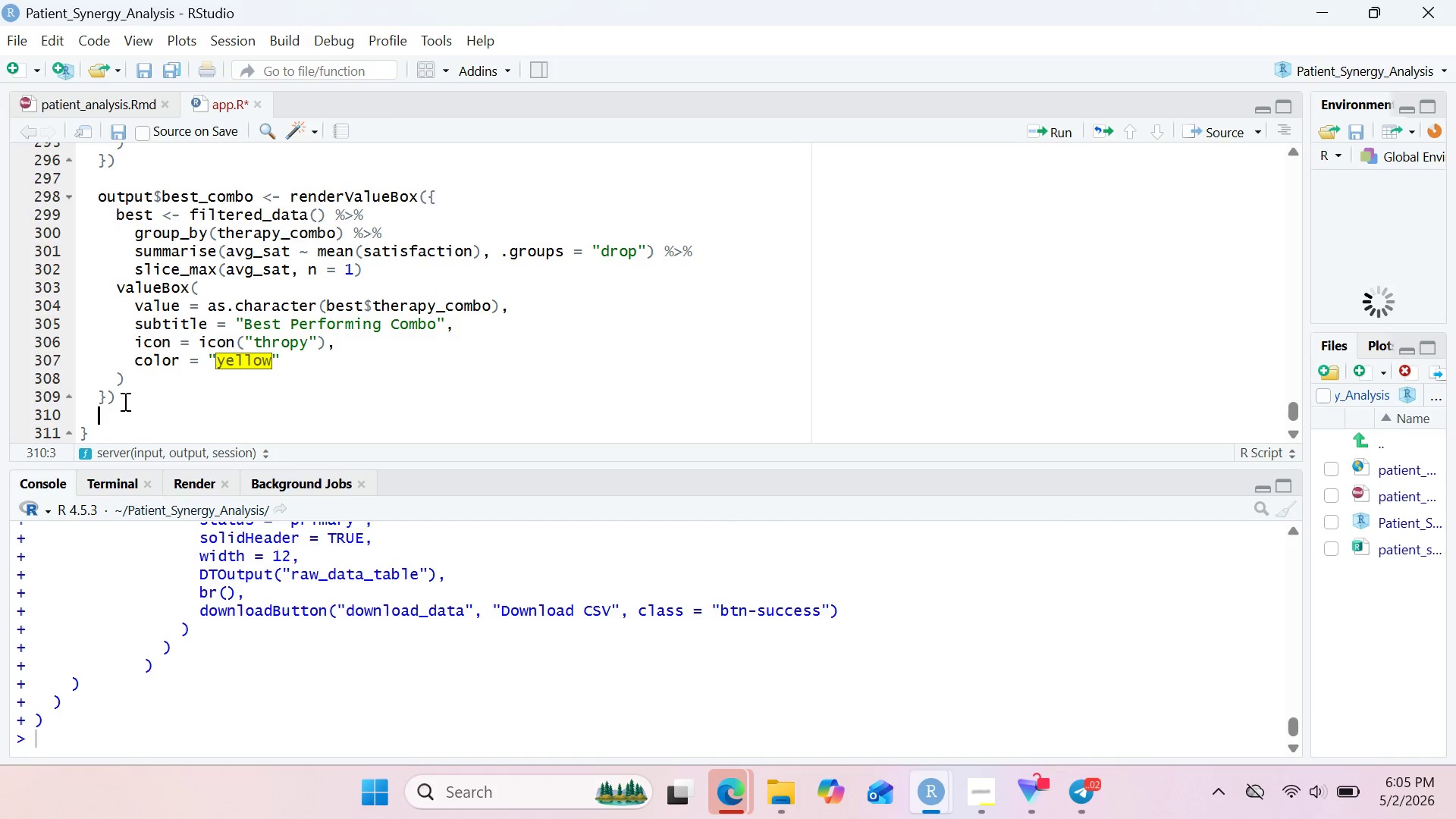 
key(Shift+3)
 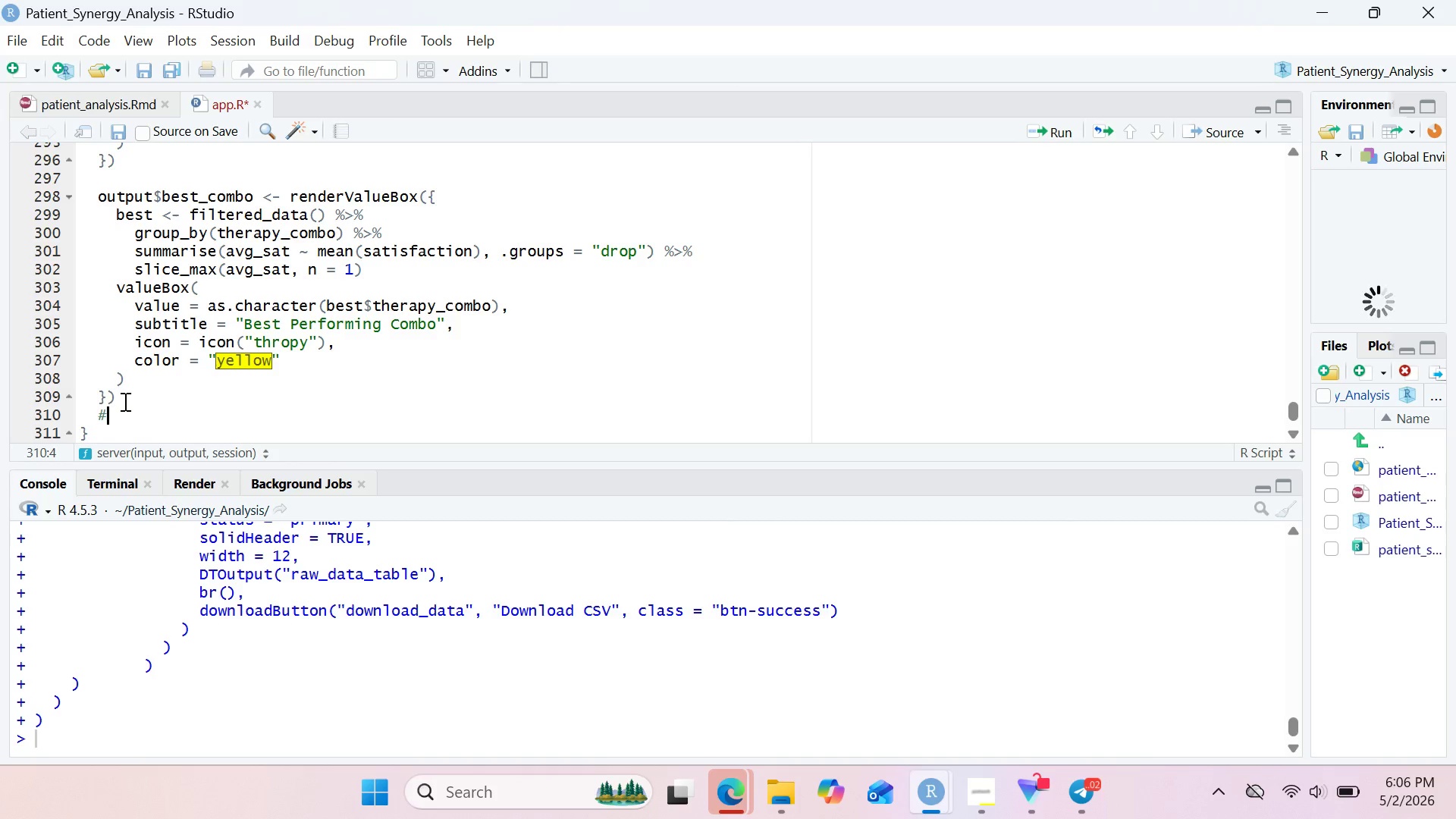 
type(Overview plots )
 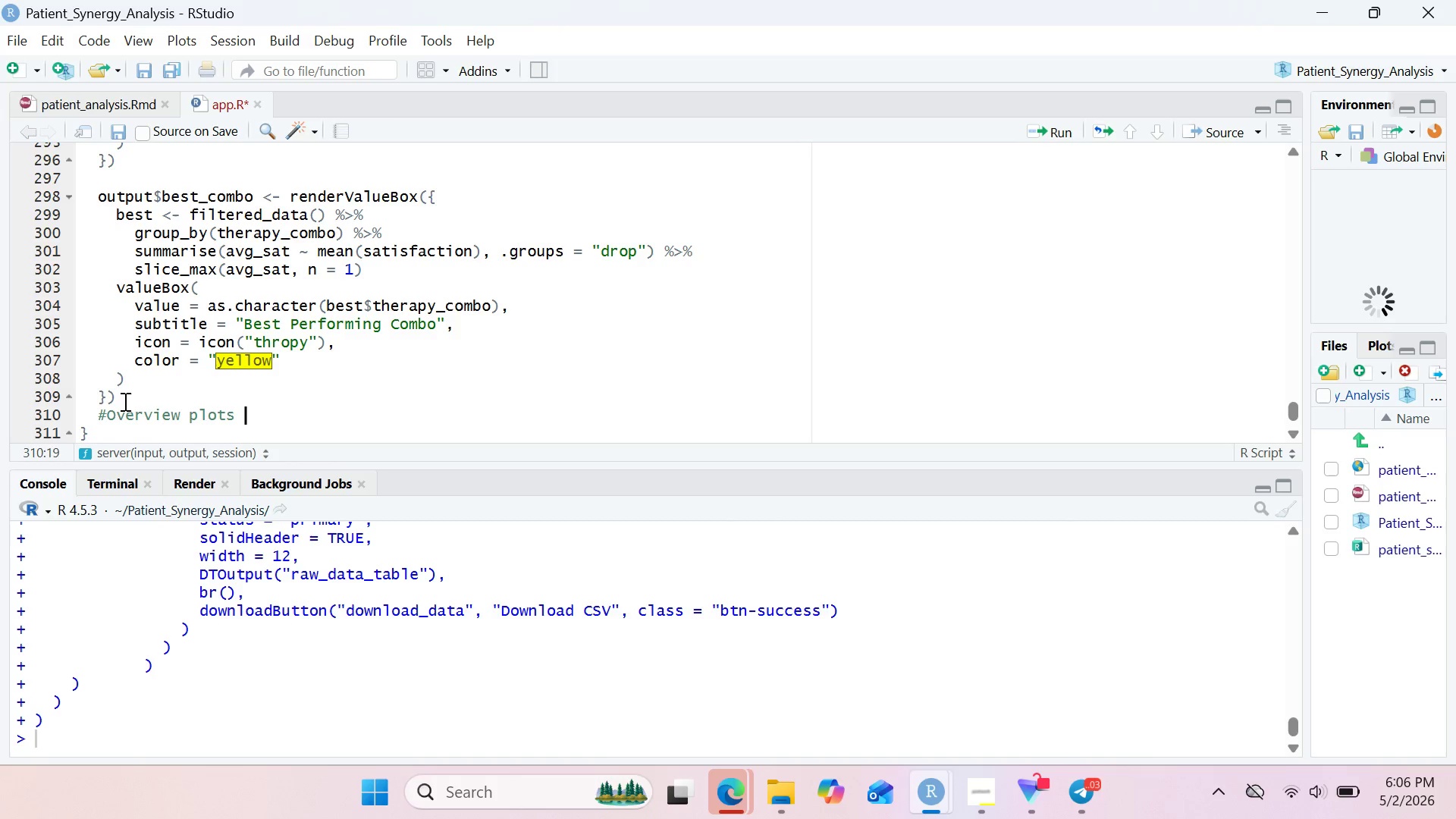 
wait(34.17)
 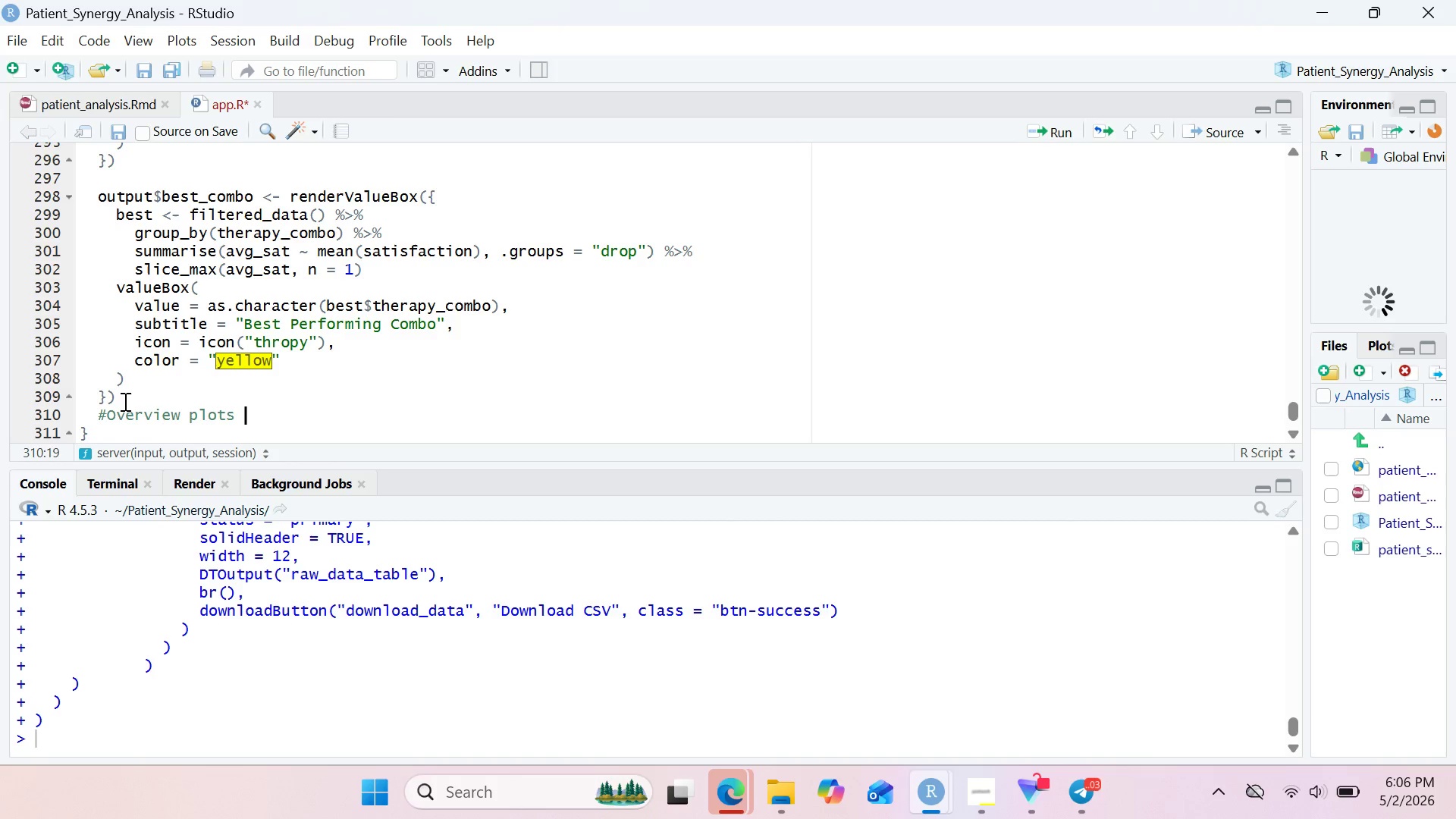 
type( )
key(Backspace)
type((abbrev)
 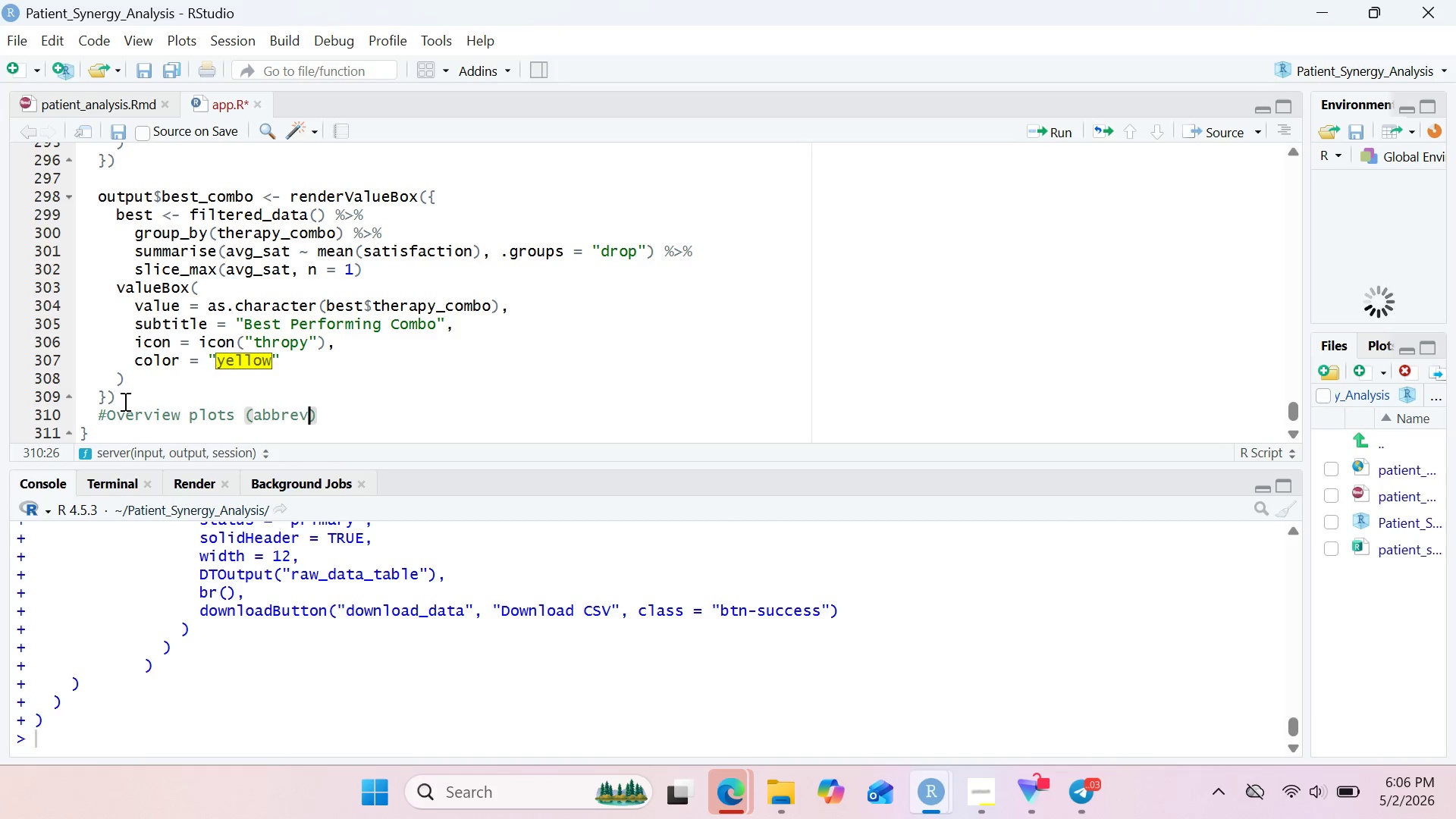 
type(iated for brev)
 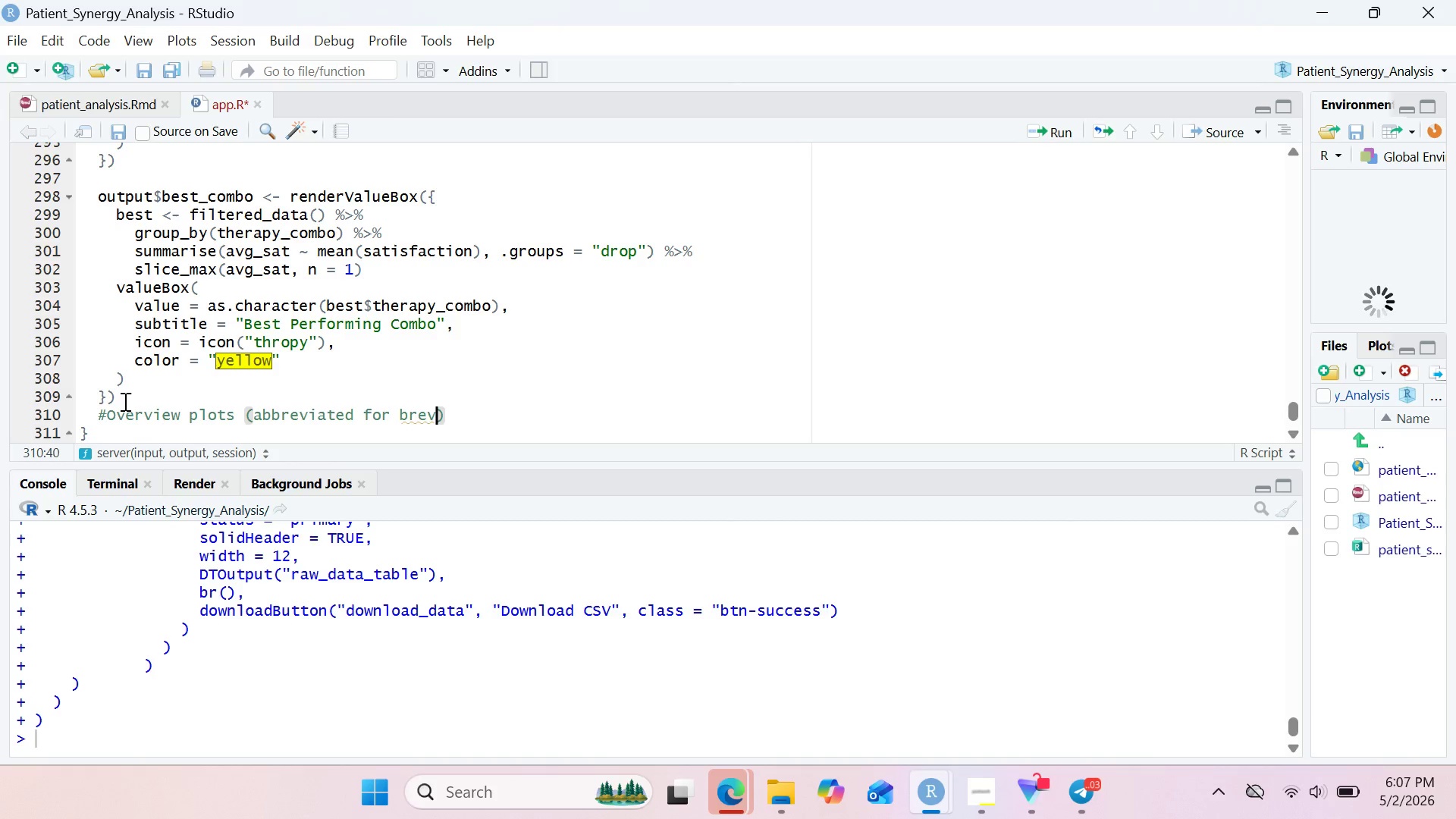 
wait(5.83)
 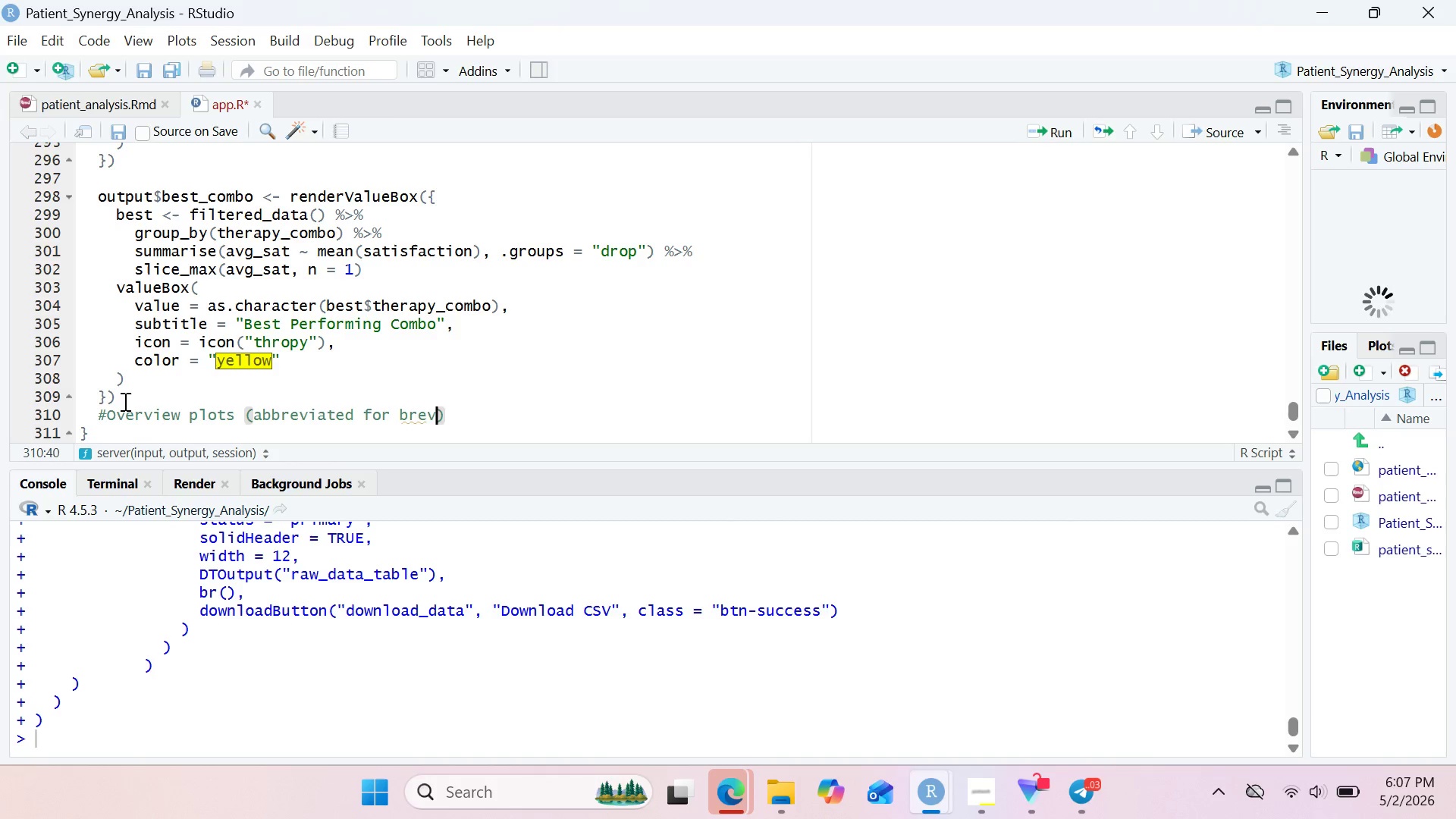 
type(ity - )
 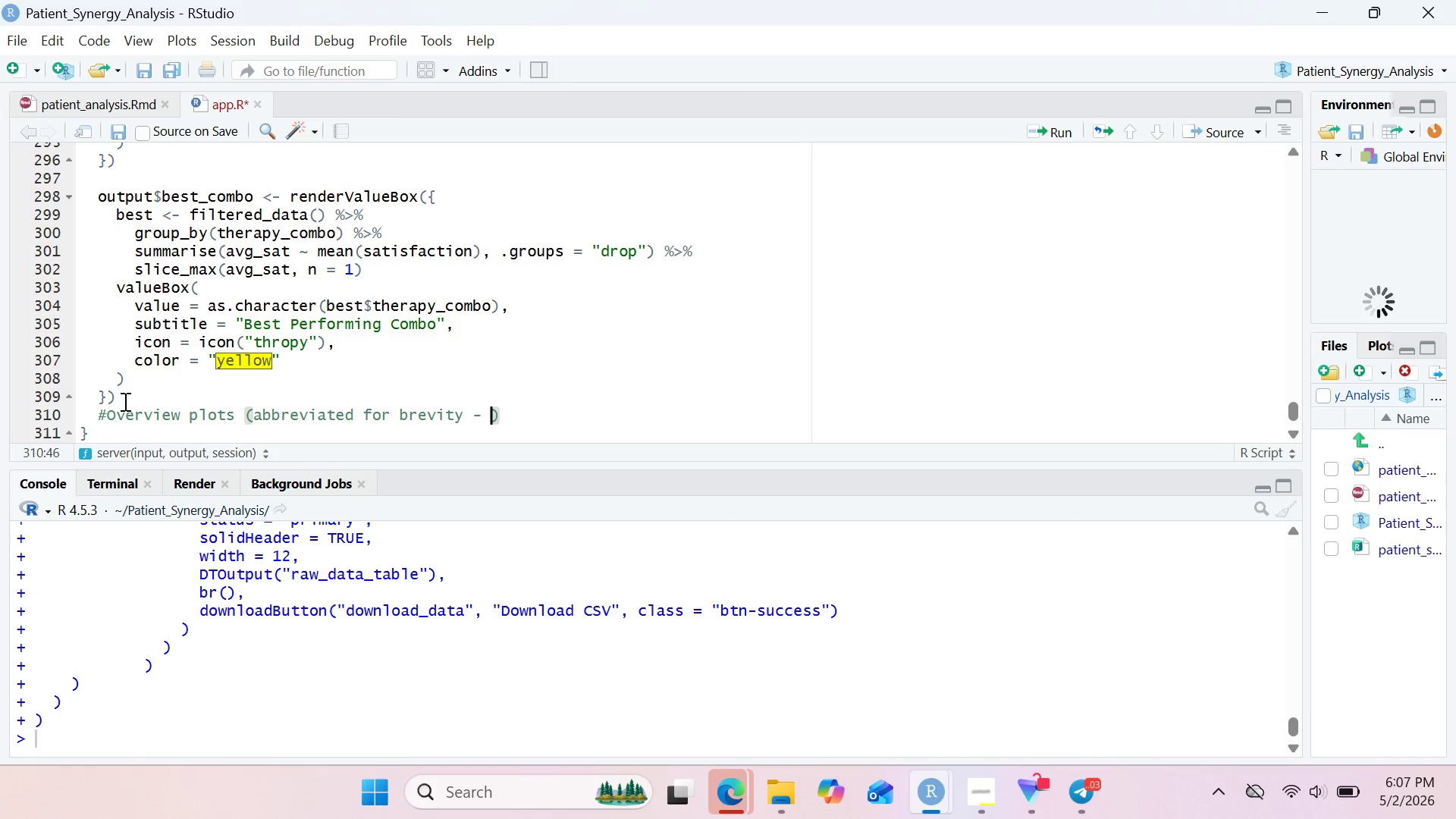 
wait(30.06)
 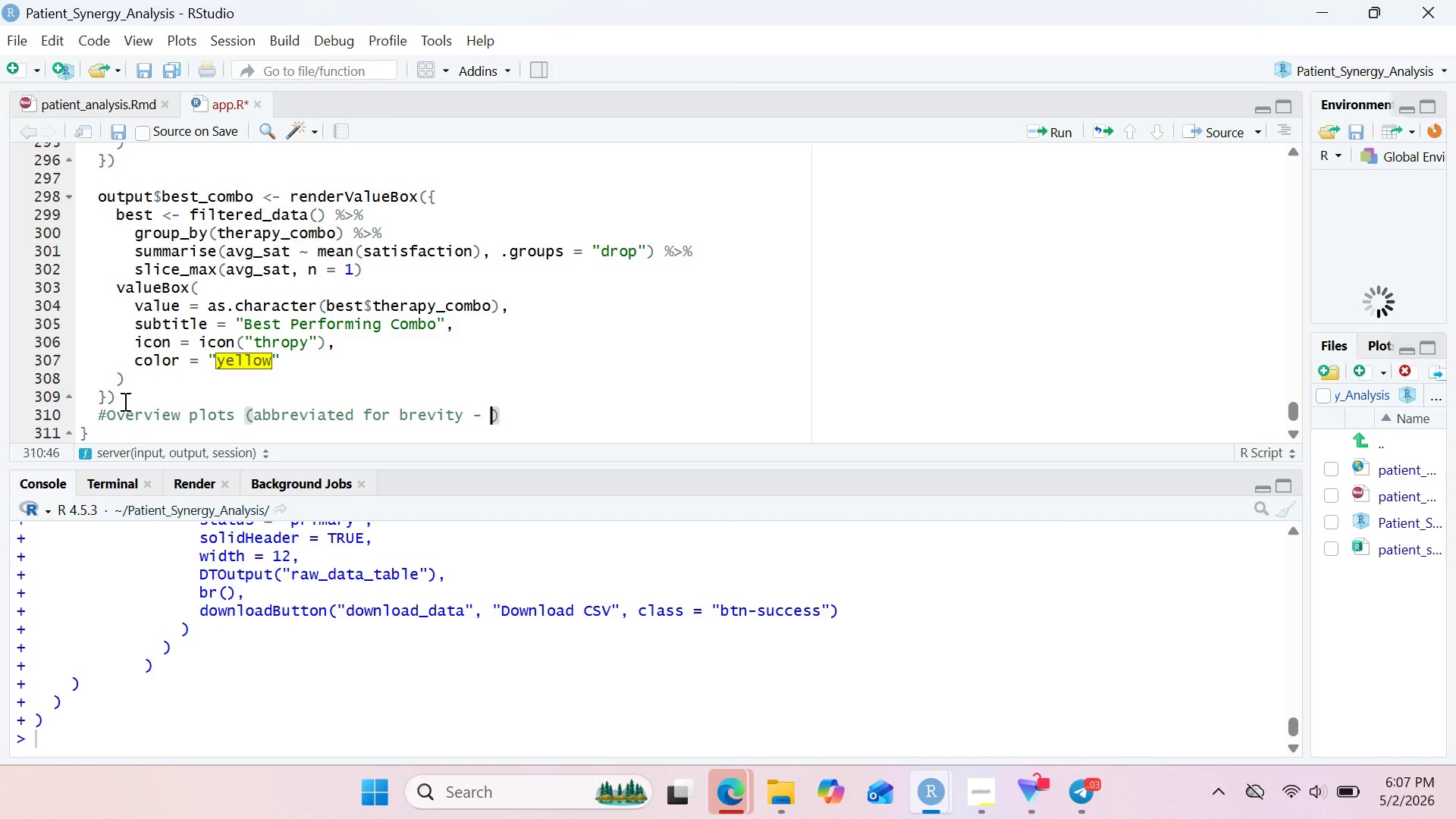 
type(add all plot outputs here)
 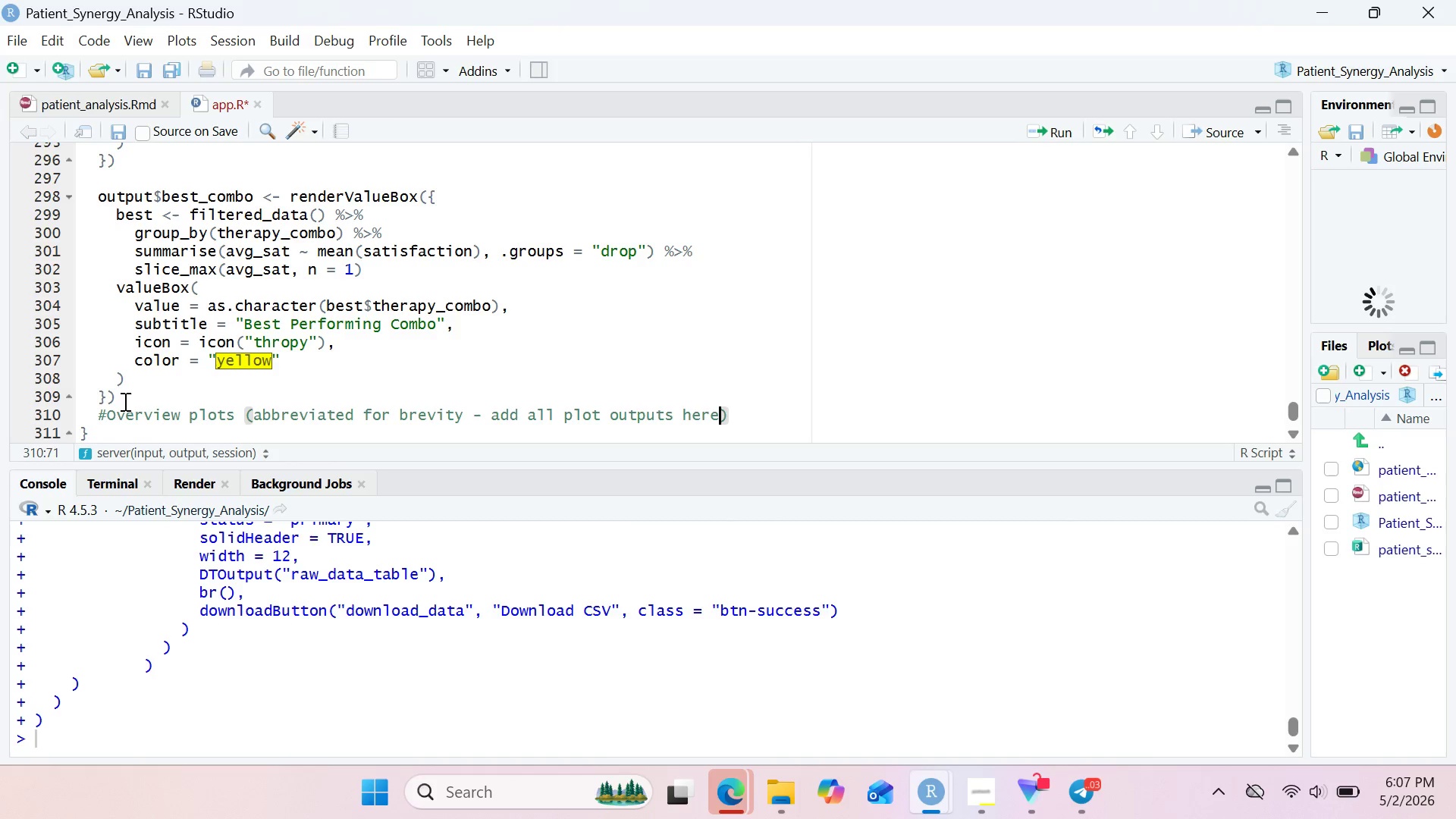 
key(ArrowRight)
 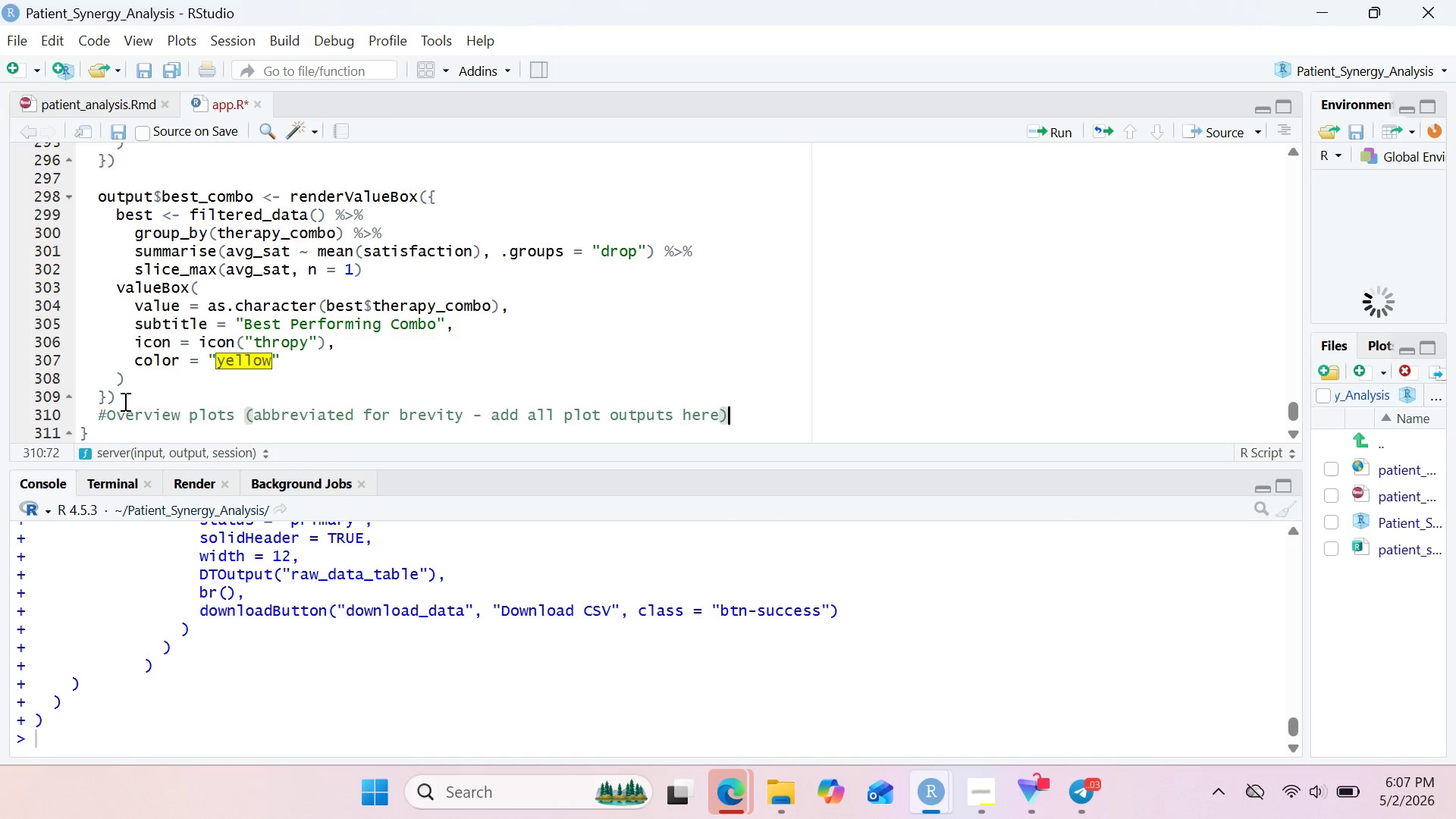 
key(Enter)
 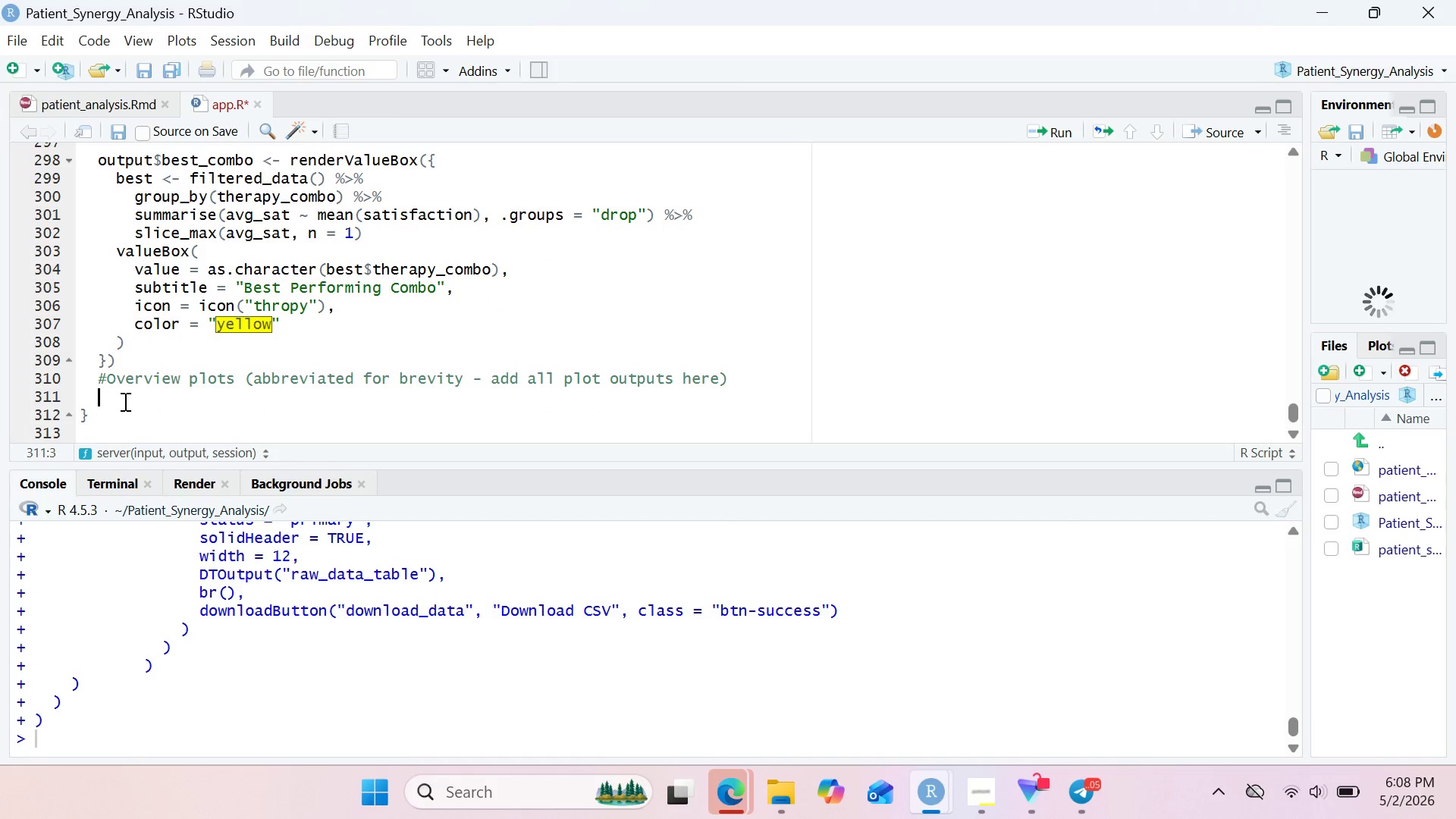 
wait(13.19)
 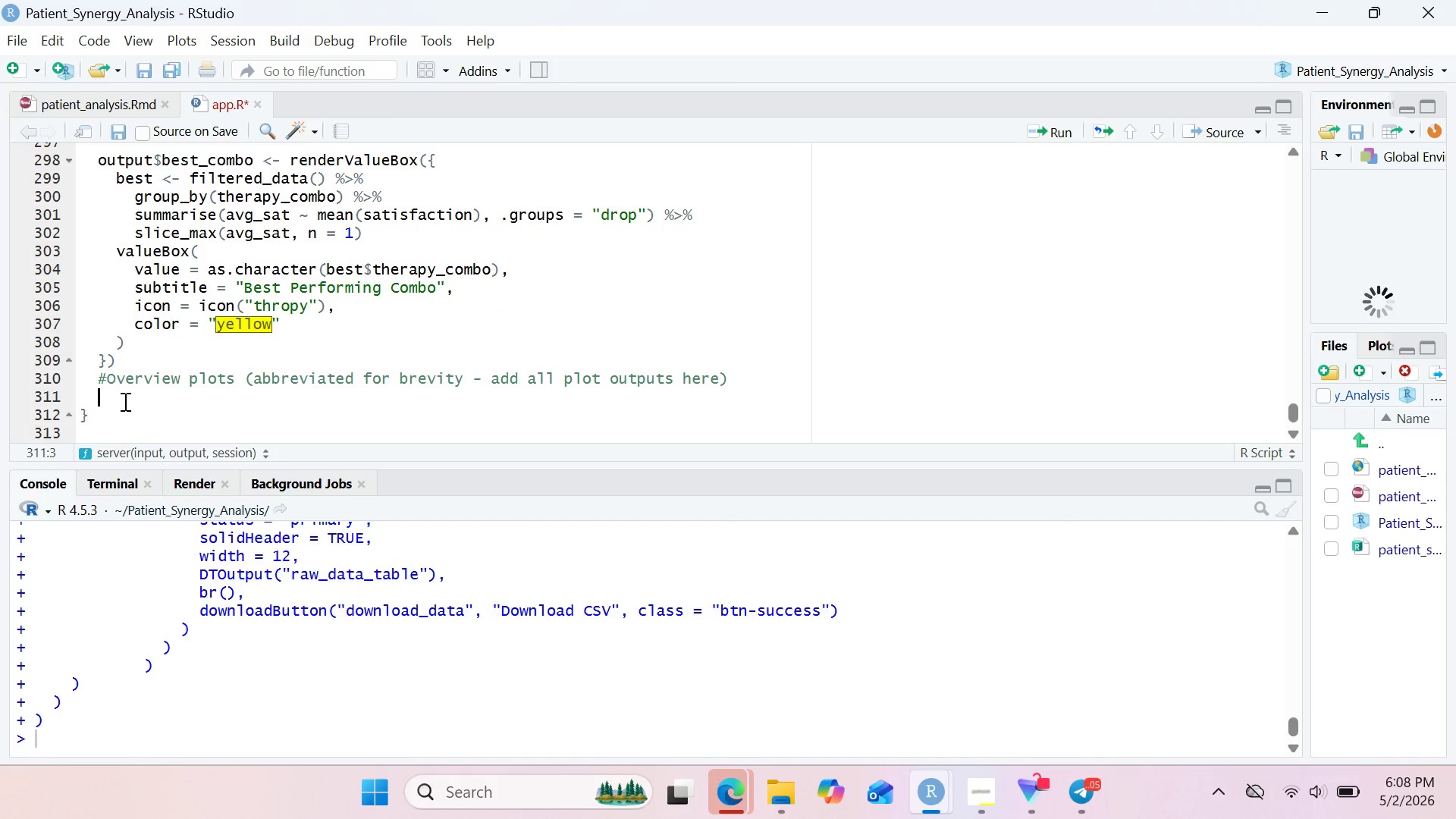 
type(output$overview_sat)
 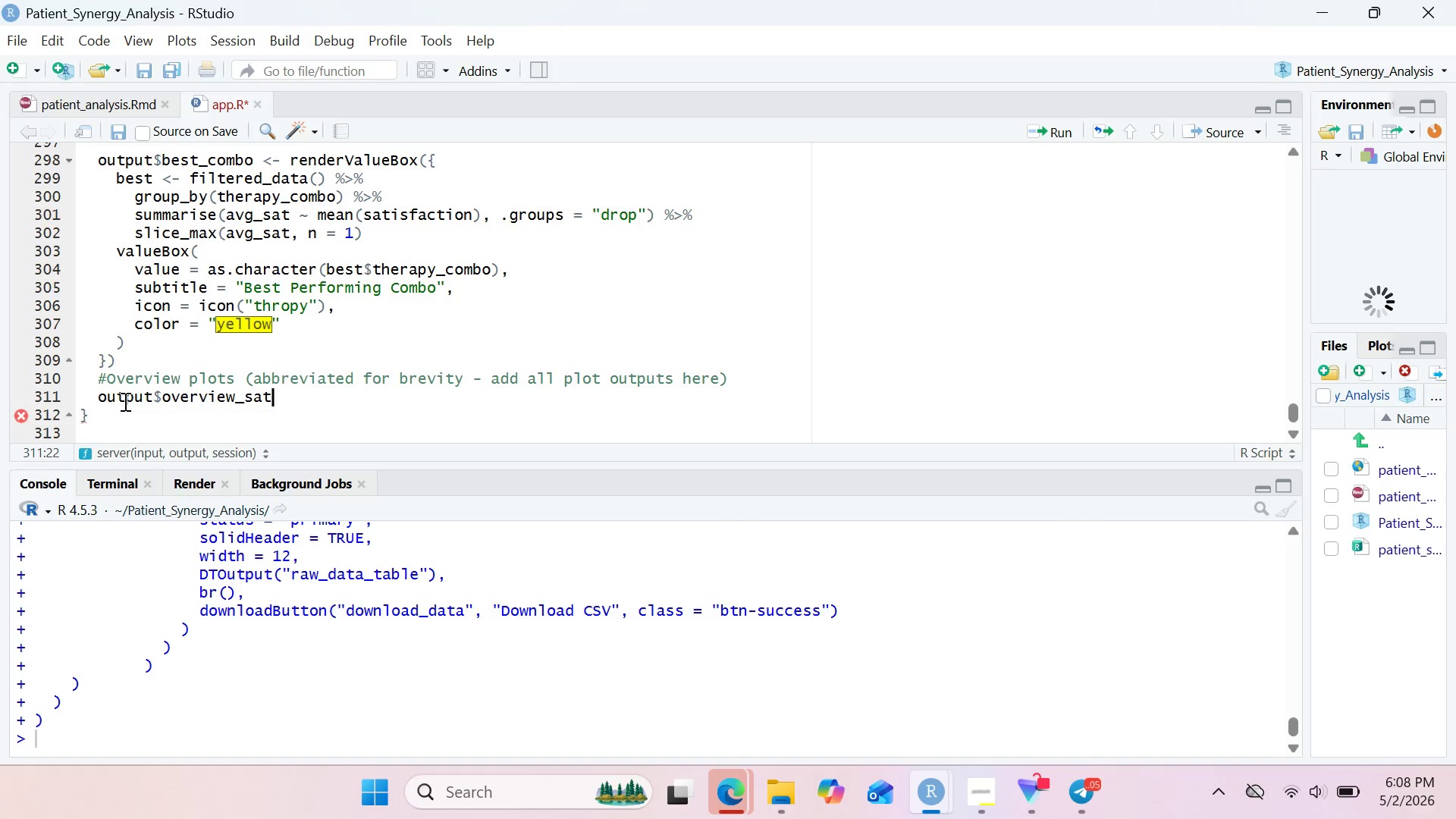 
type(isfaction_plot <- renderPlot)
 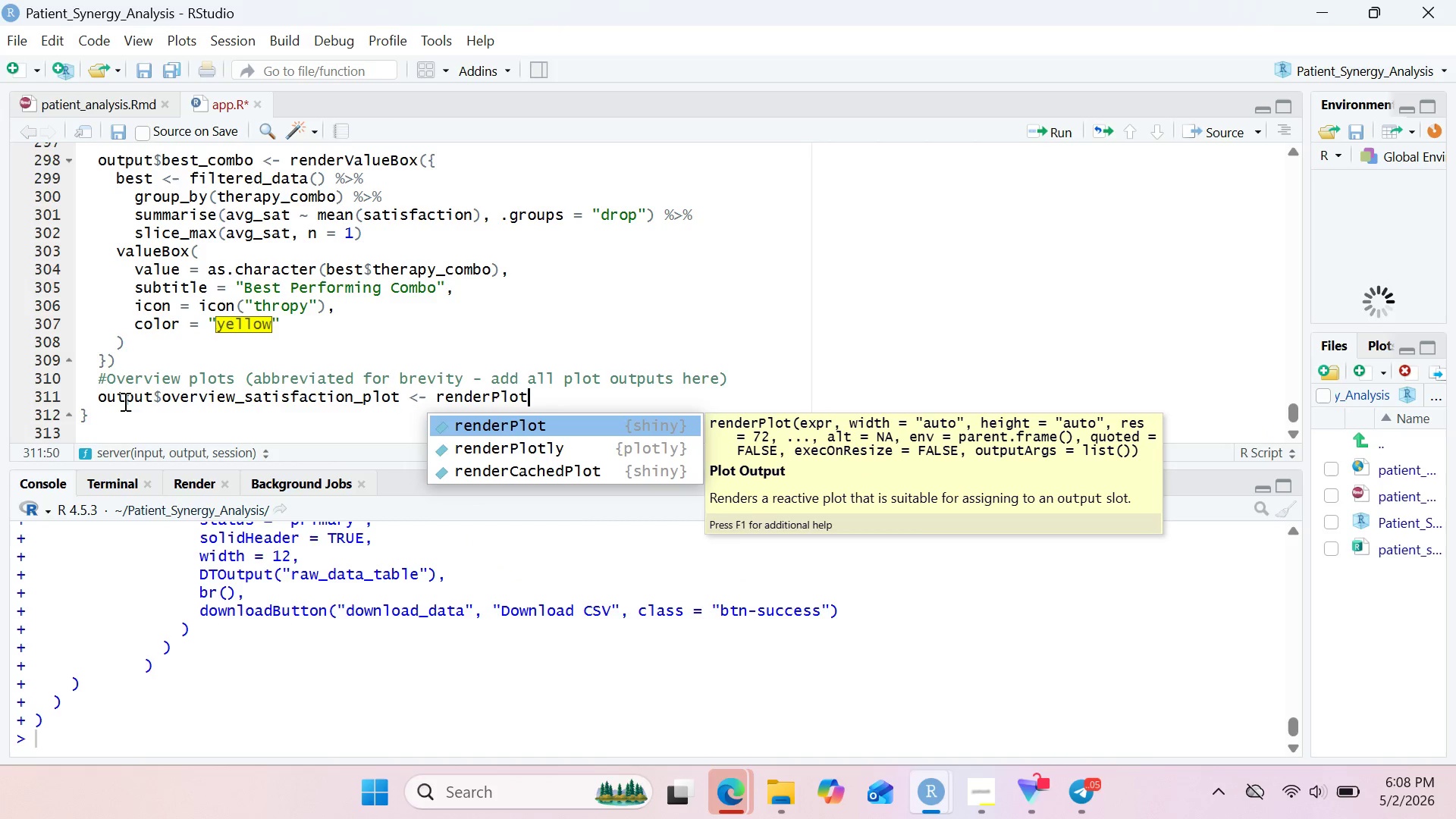 
key(ArrowDown)
 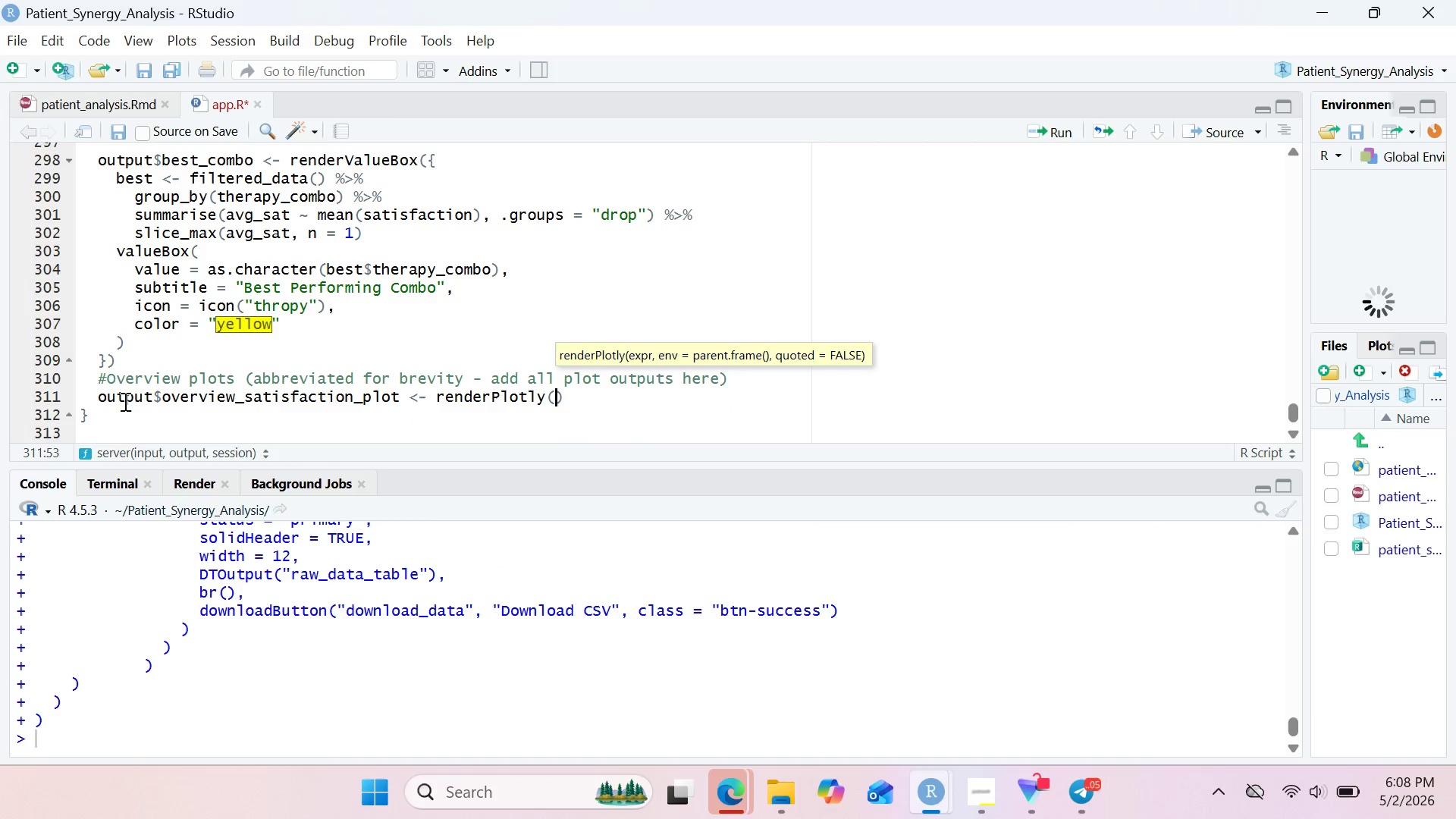 
key(Enter)
 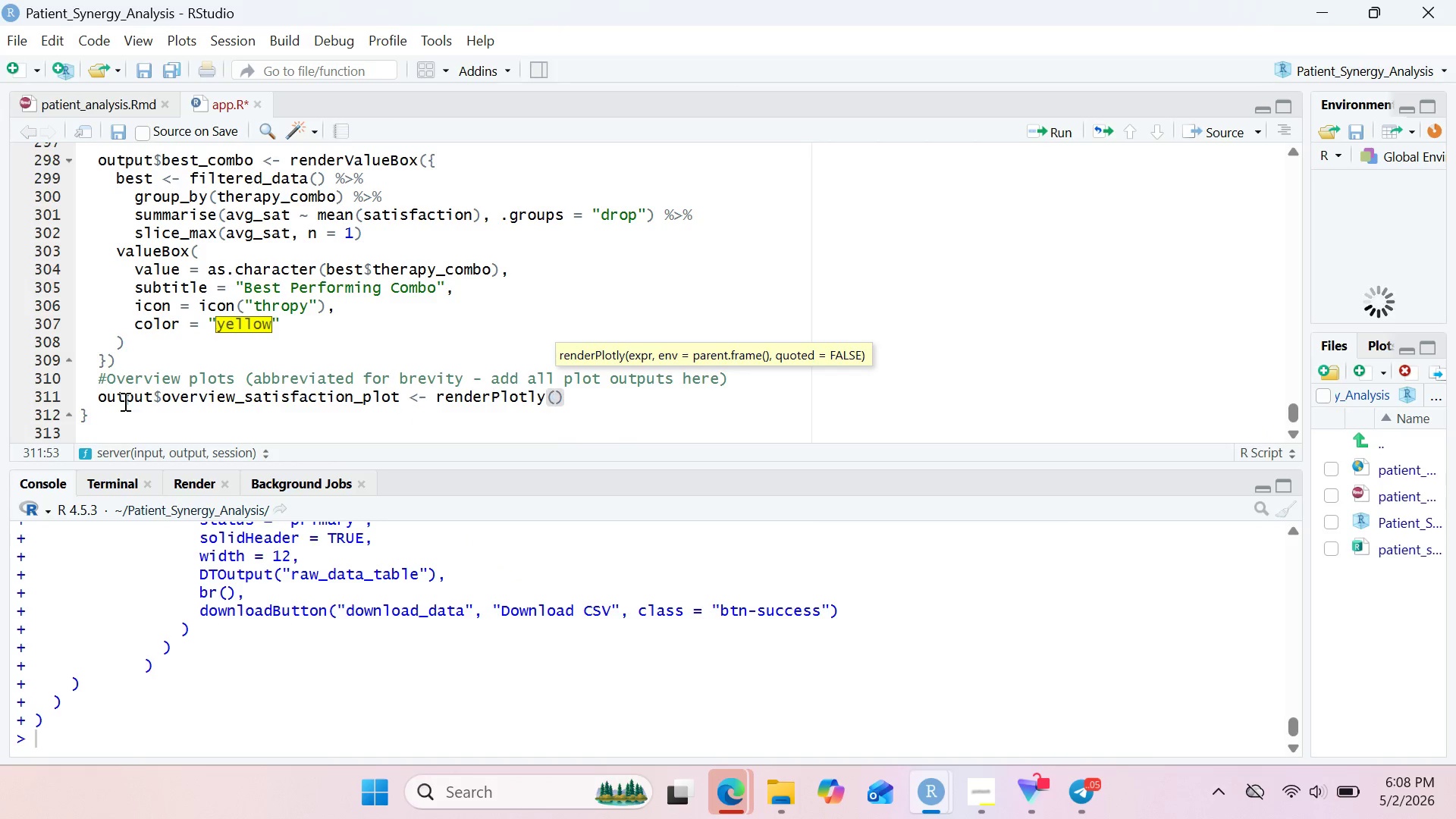 
key(Shift+BracketLeft)
 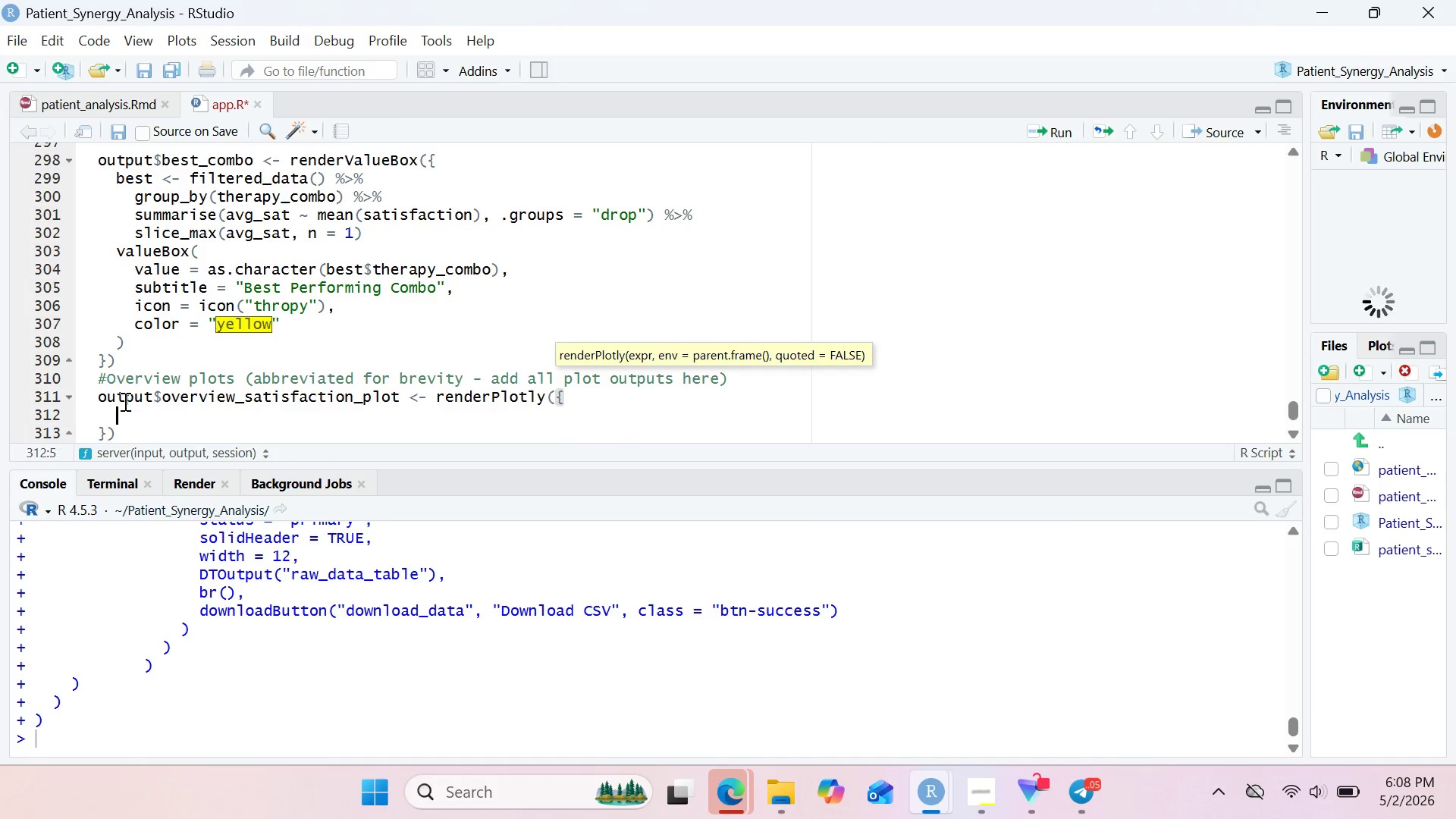 
key(Enter)
 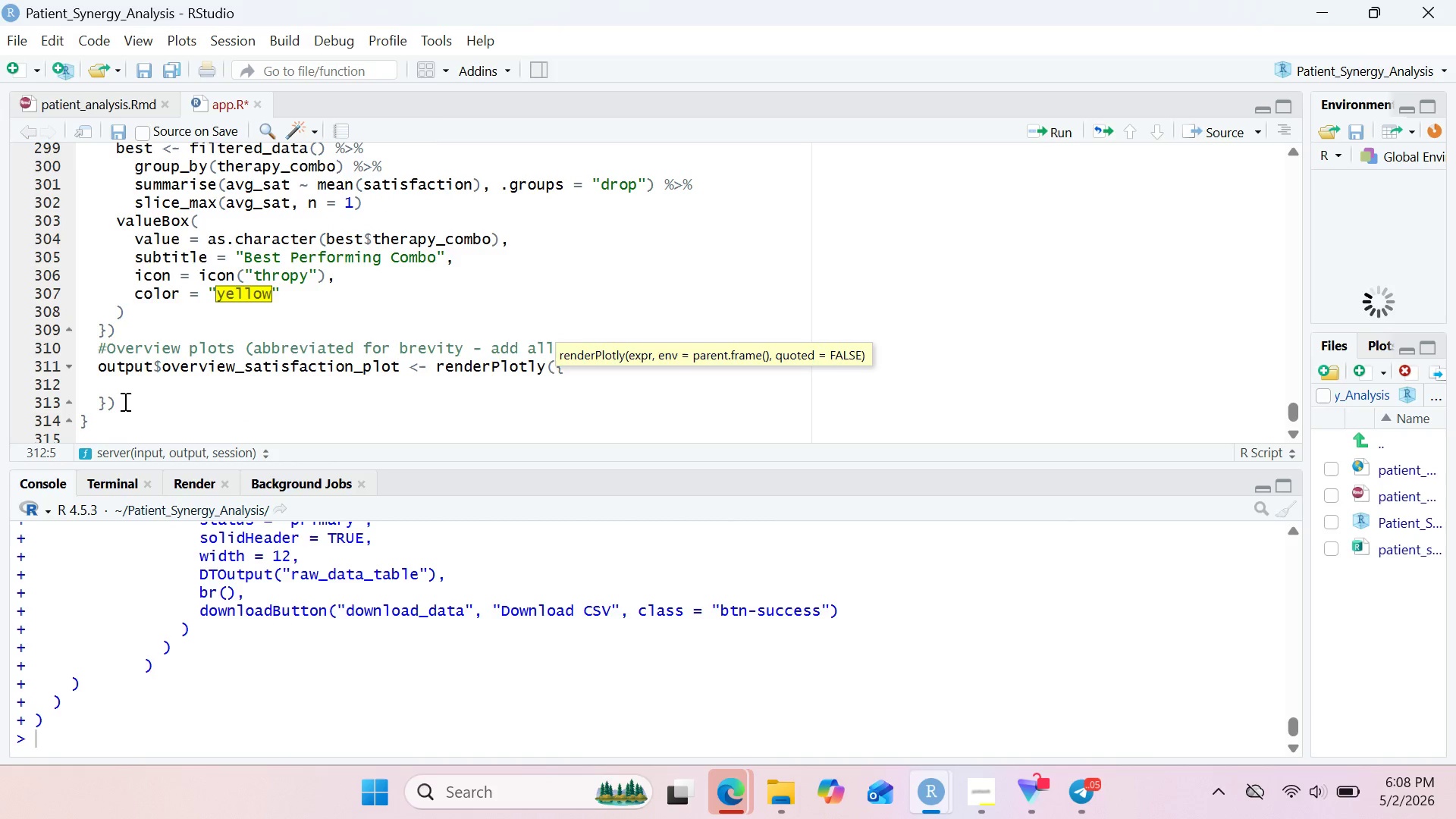 
type(p <- filt)
 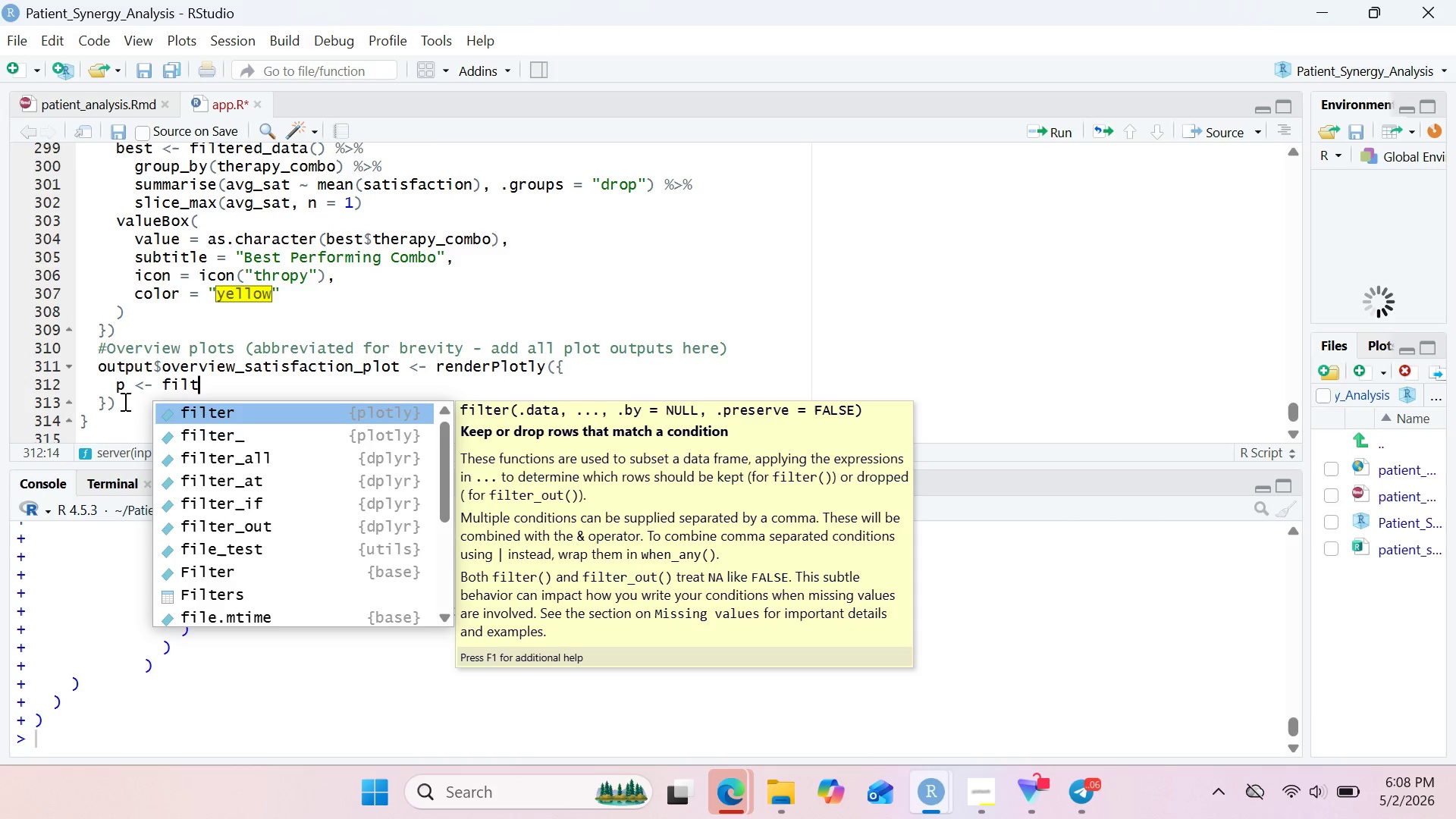 
wait(6.06)
 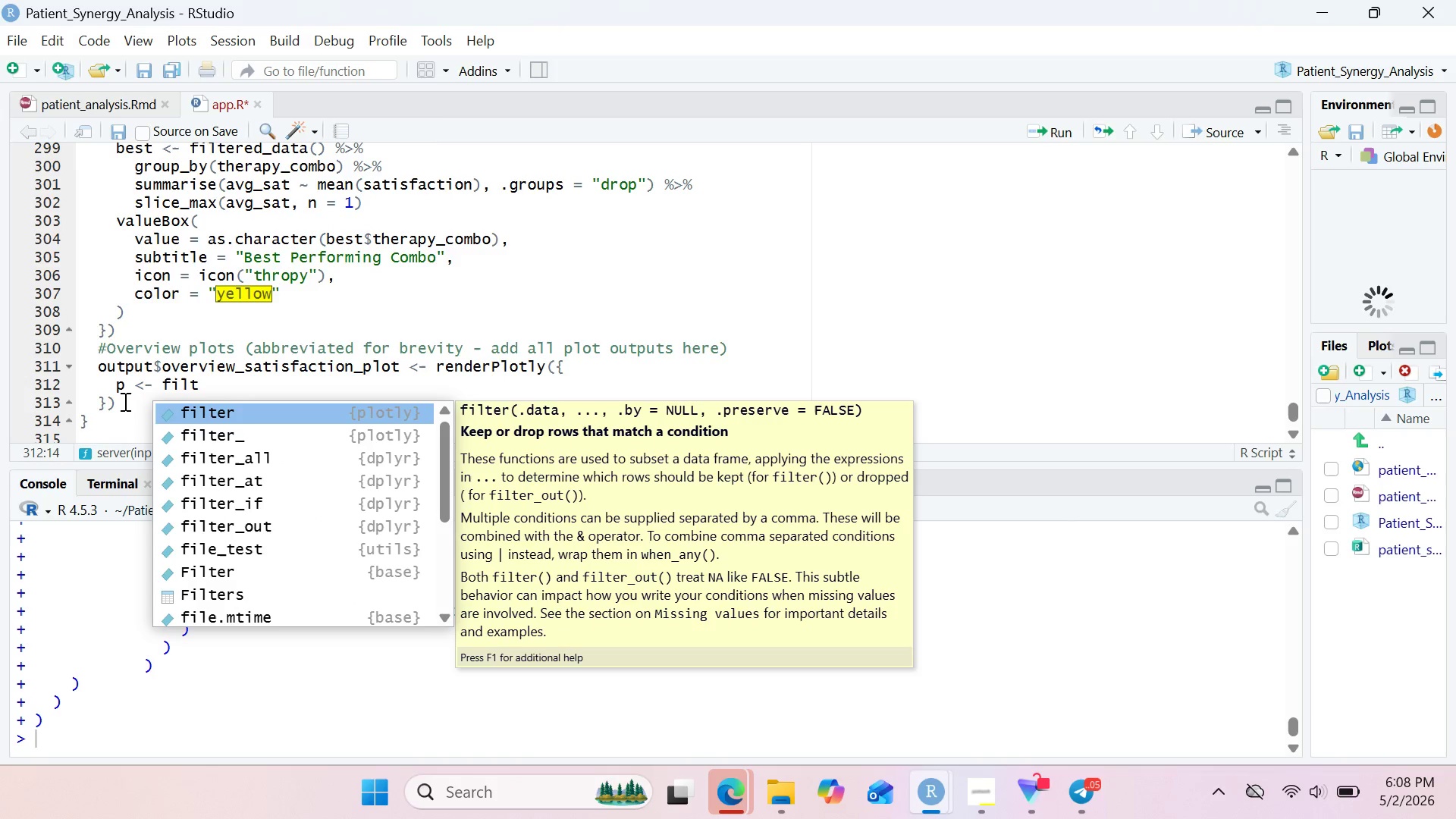 
type(er)
 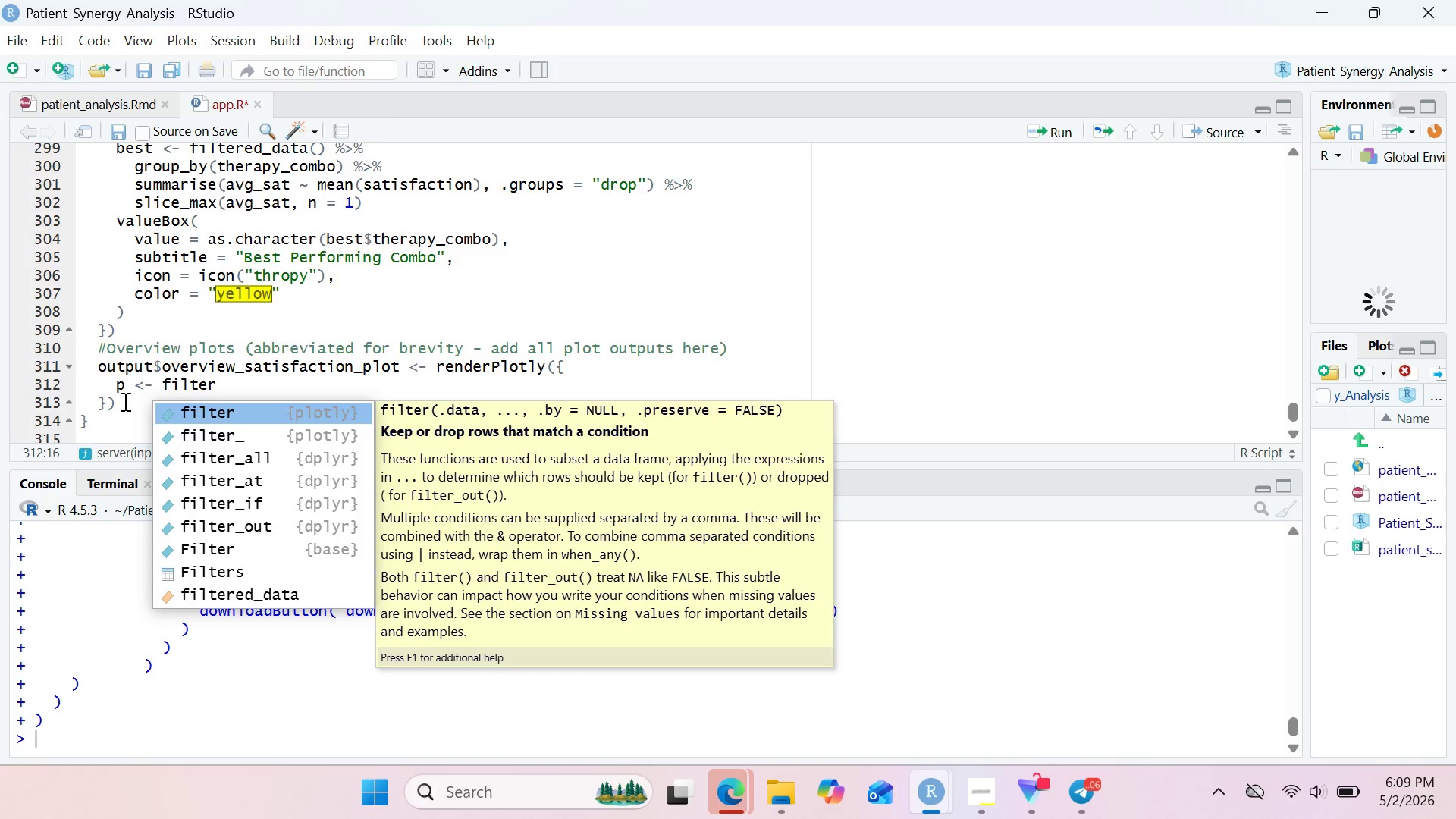 
wait(10.83)
 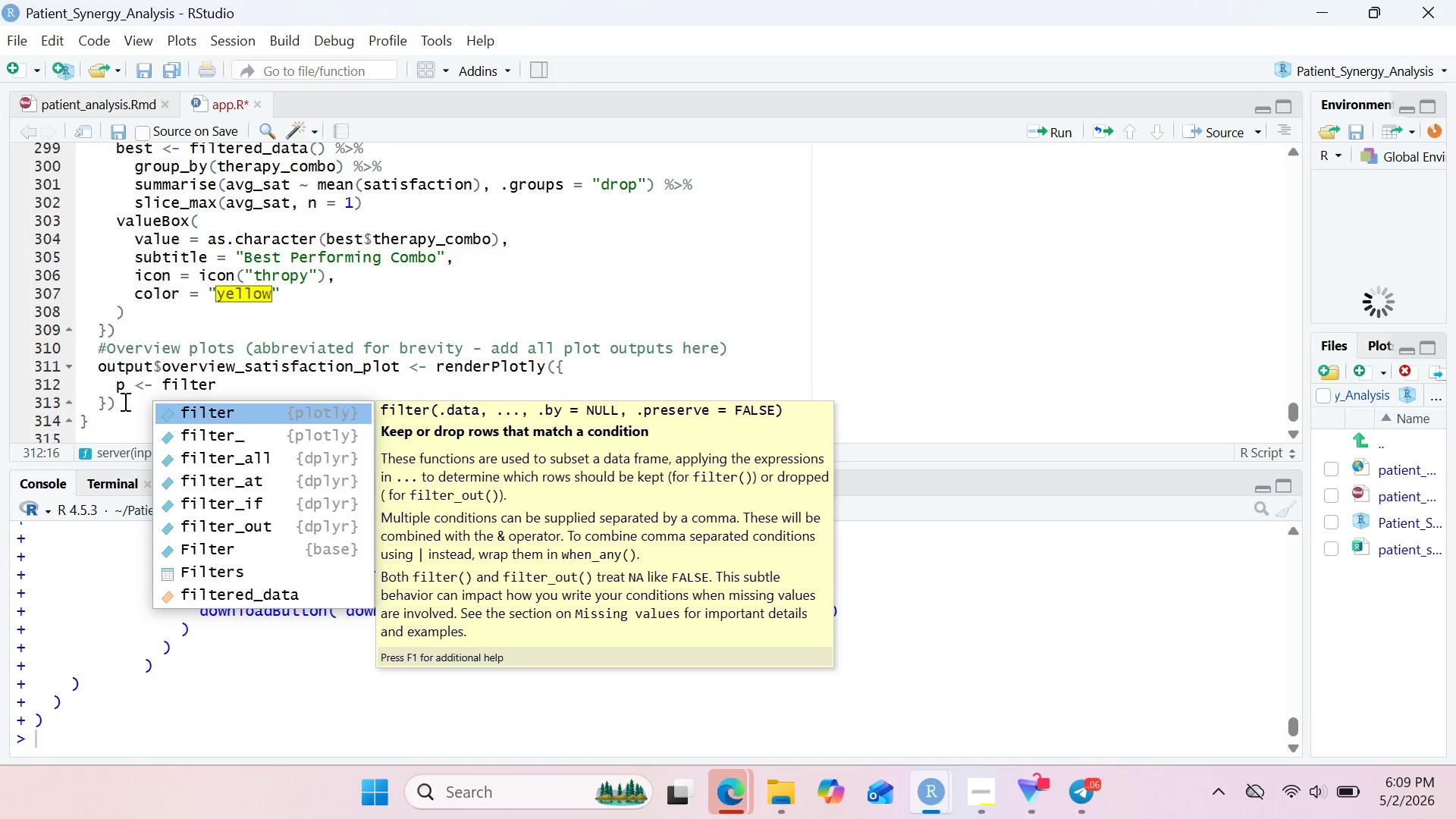 
type(ed)
 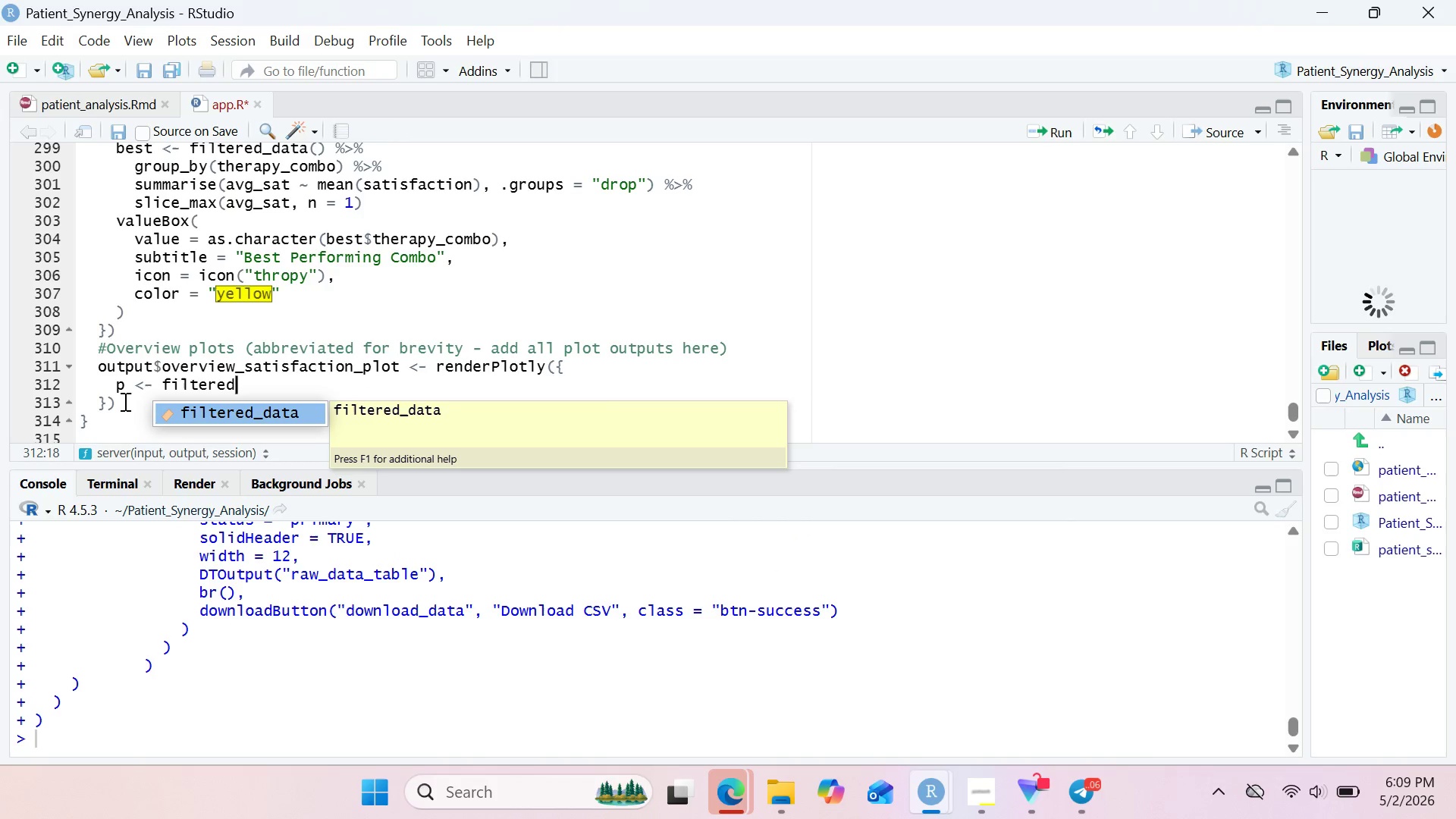 
key(Enter)
 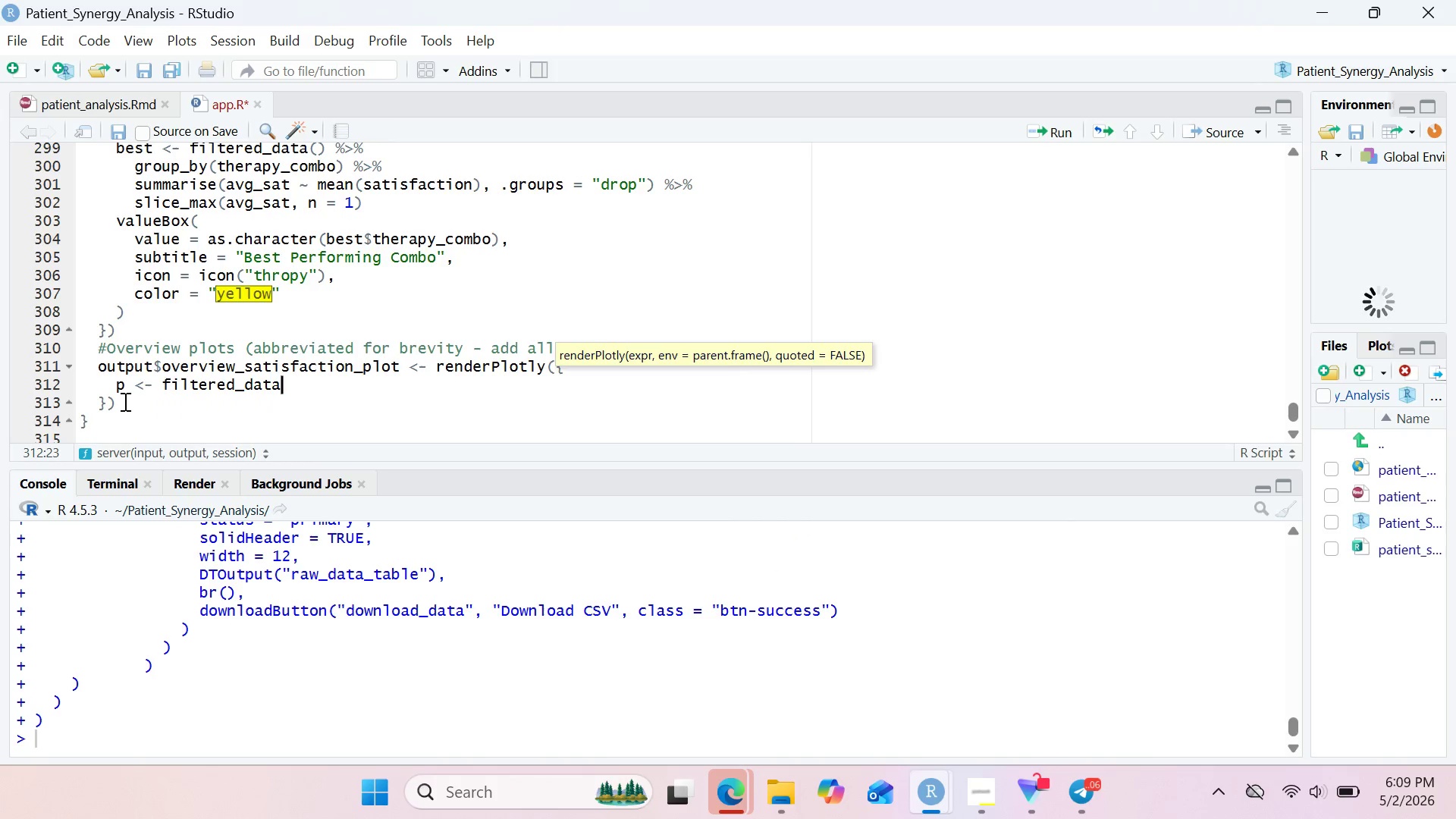 
type(() %>%)
 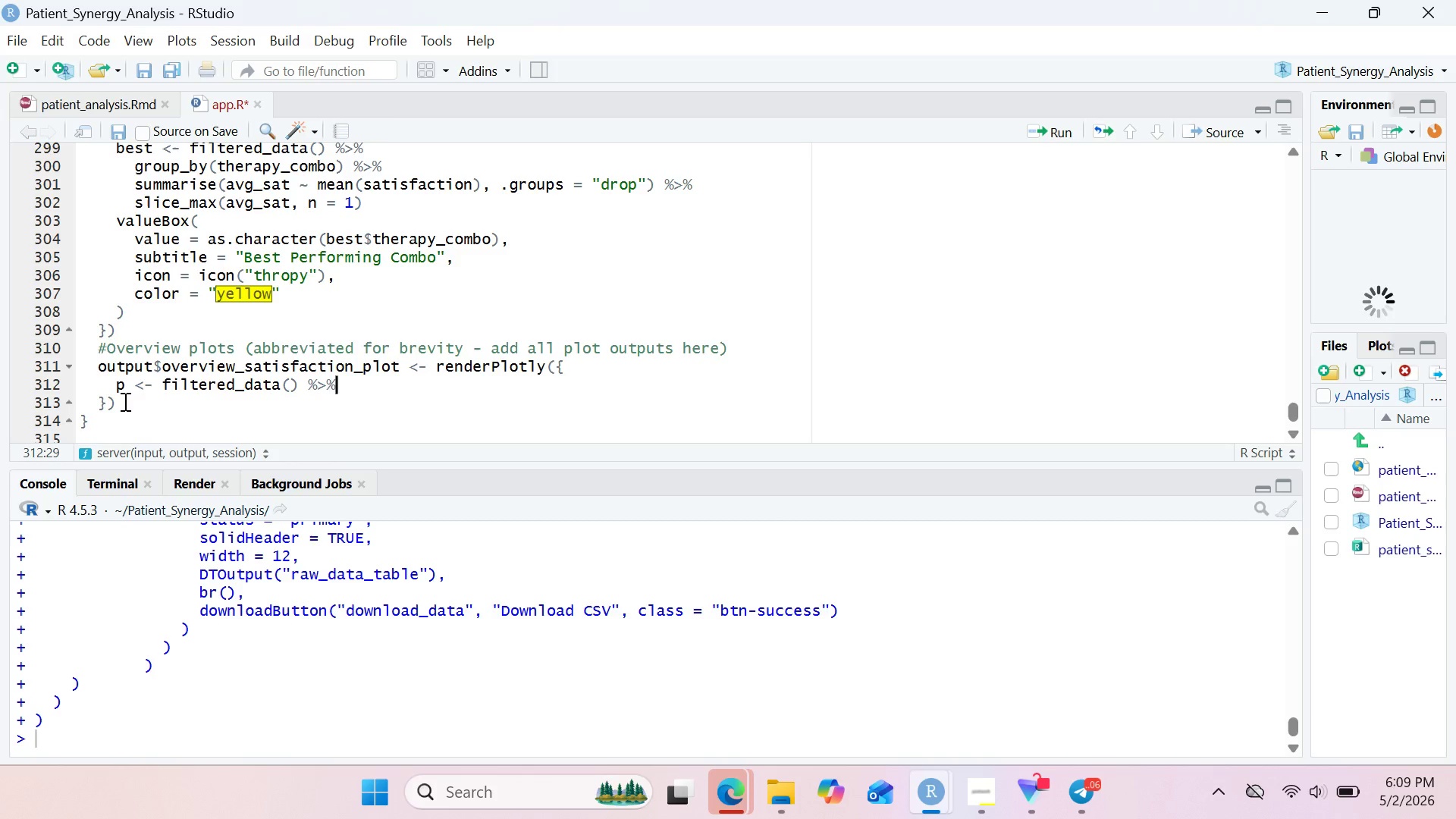 
key(Enter)
 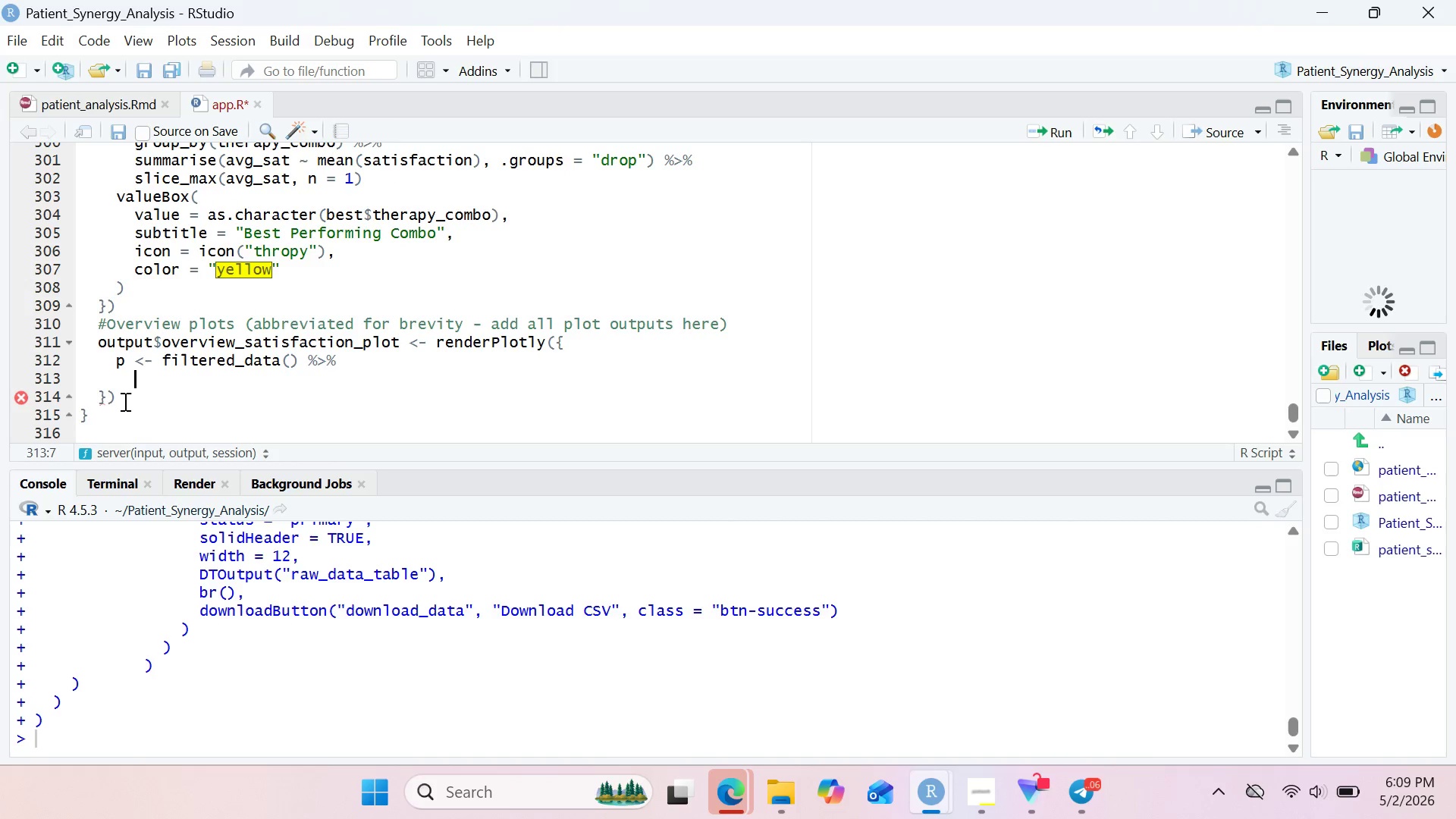 
wait(7.25)
 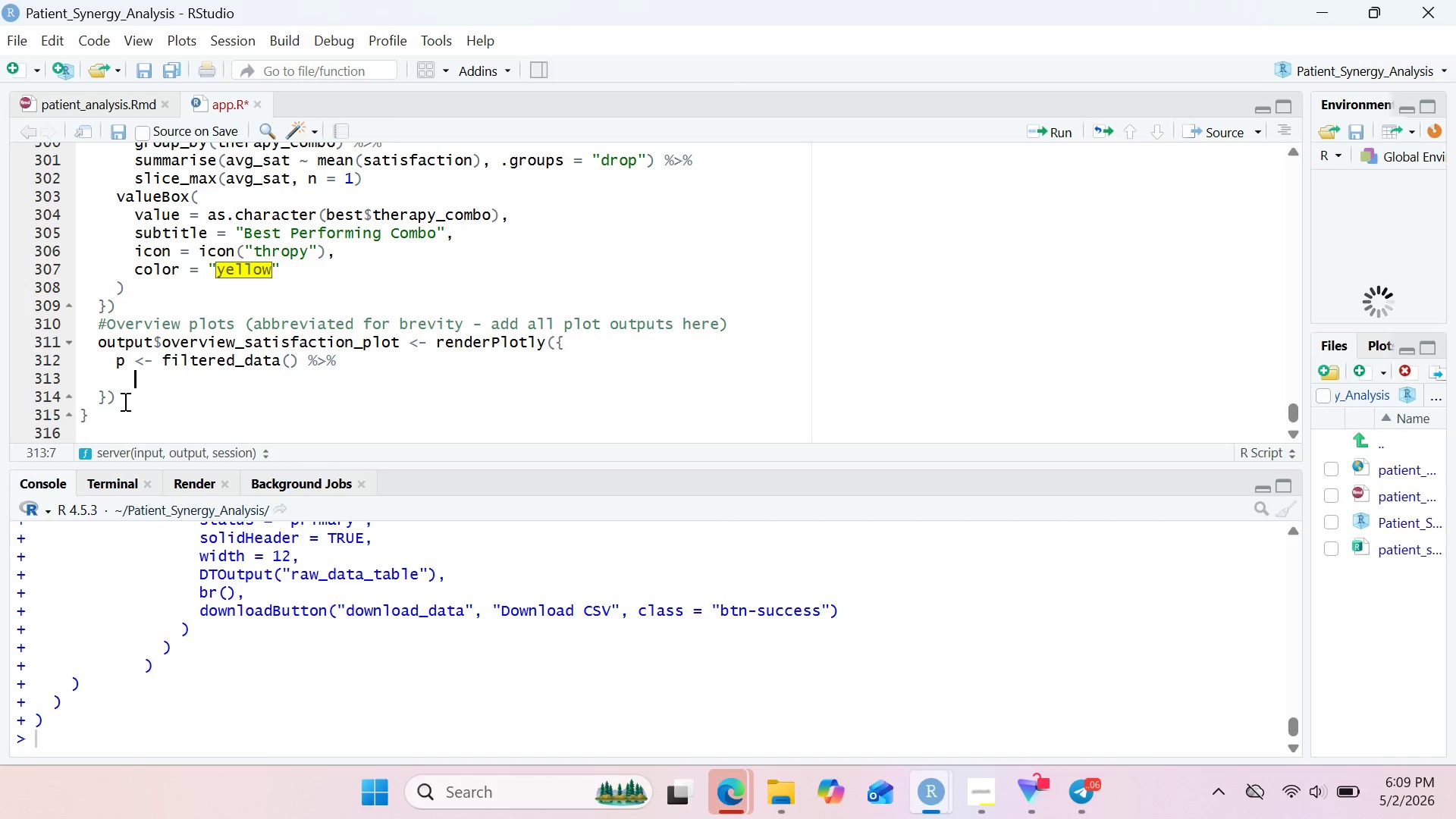 
type(group)
 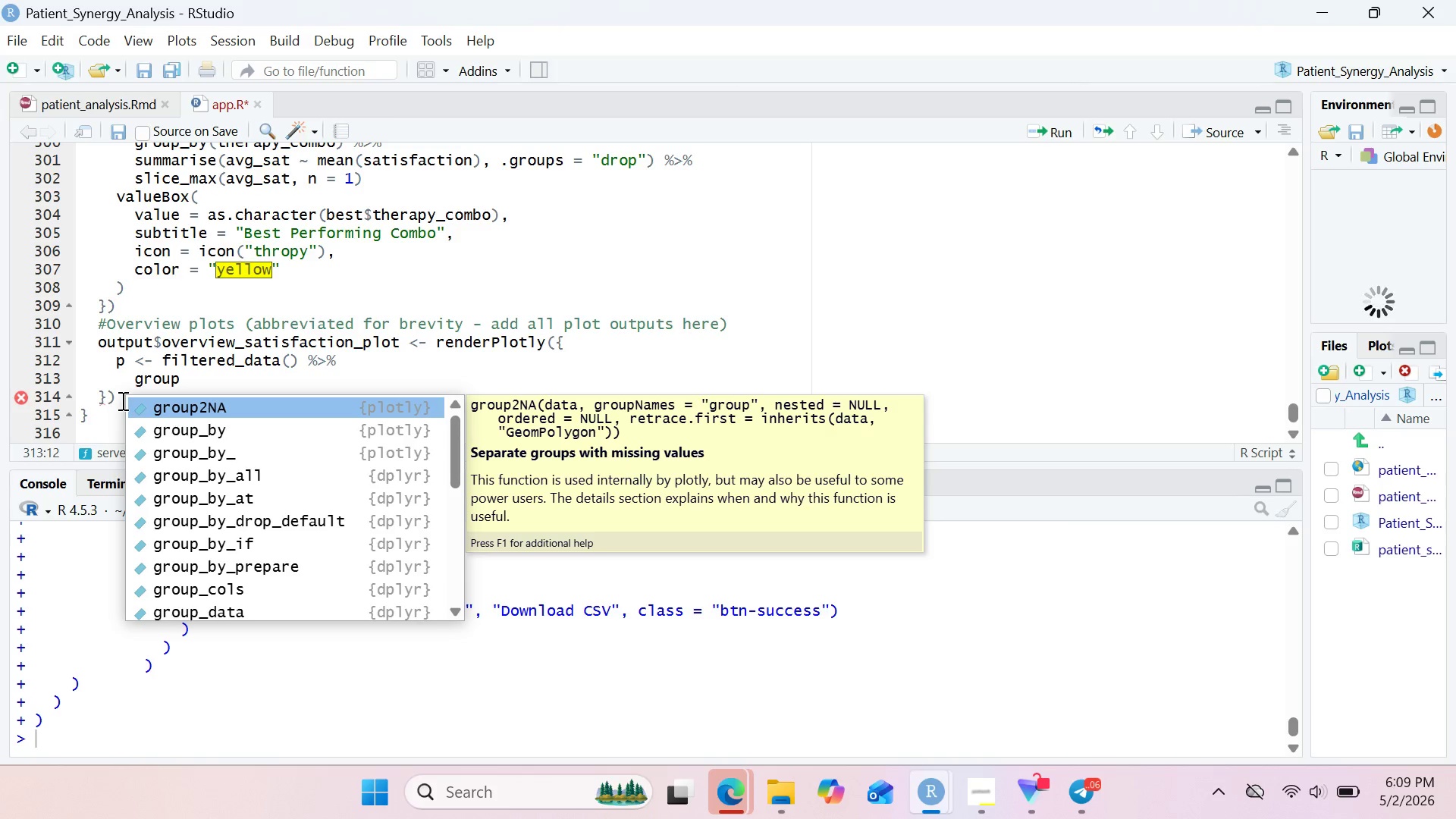 
key(ArrowDown)
 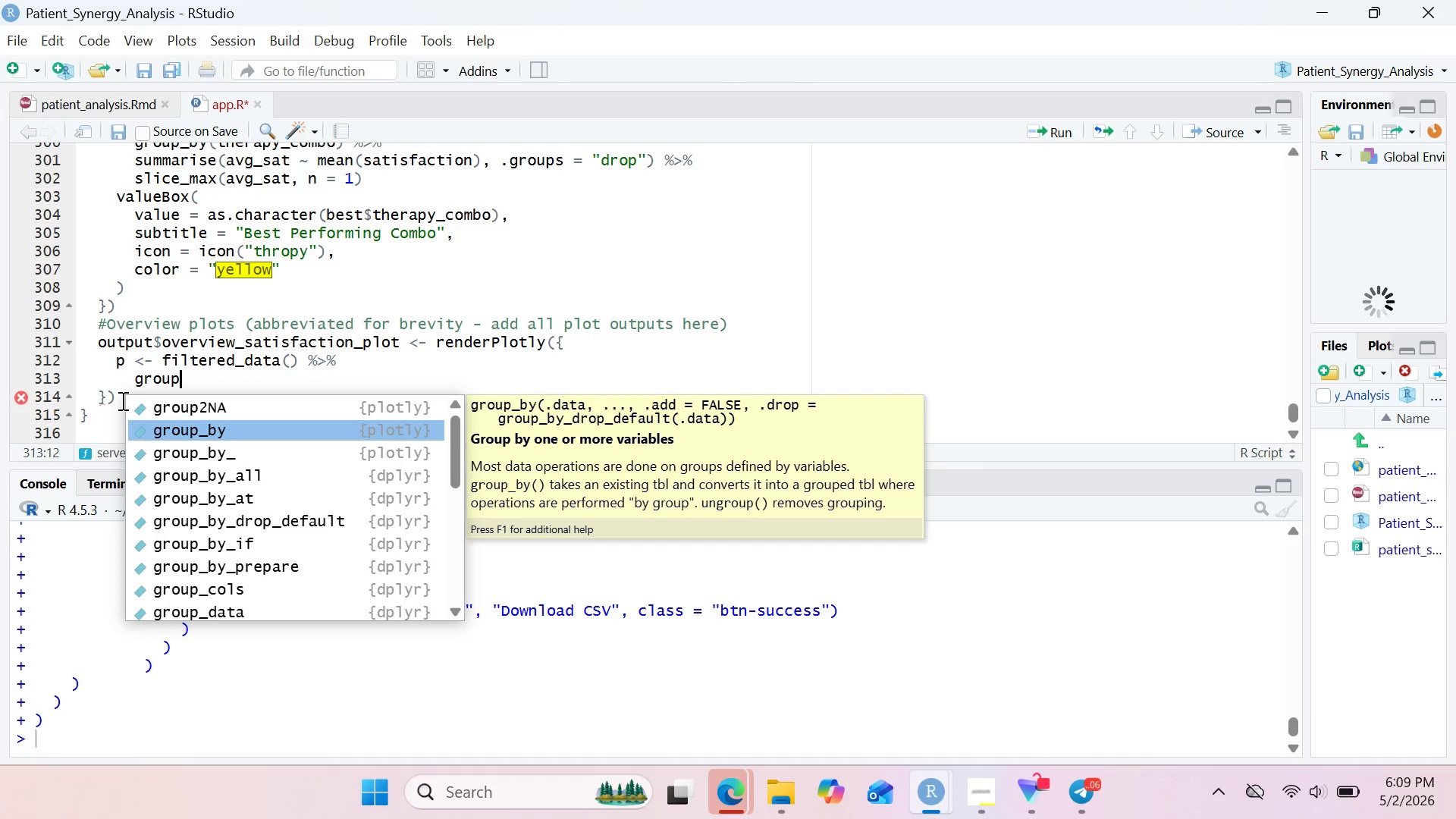 
key(Enter)
 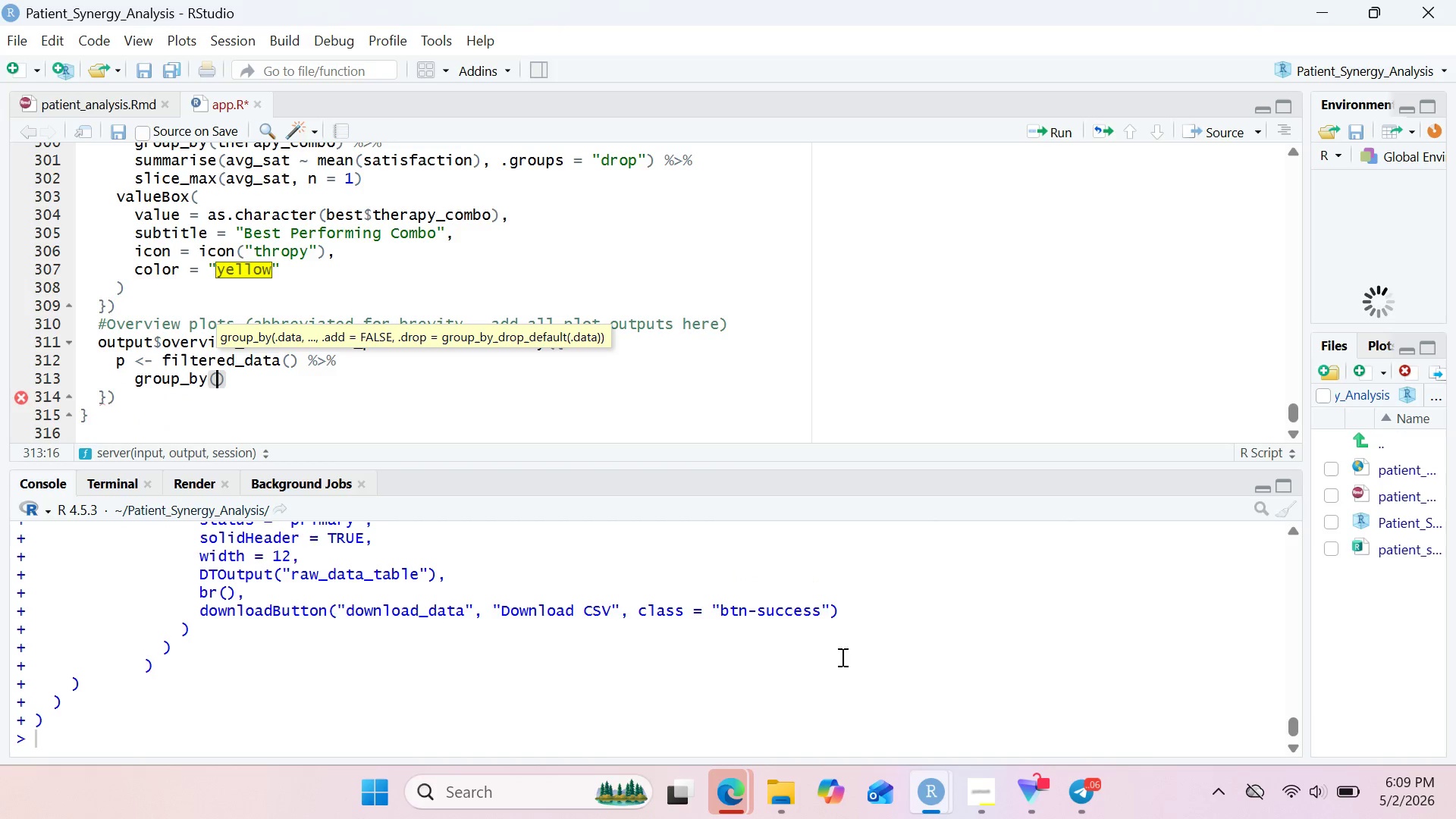 
left_click([990, 812])